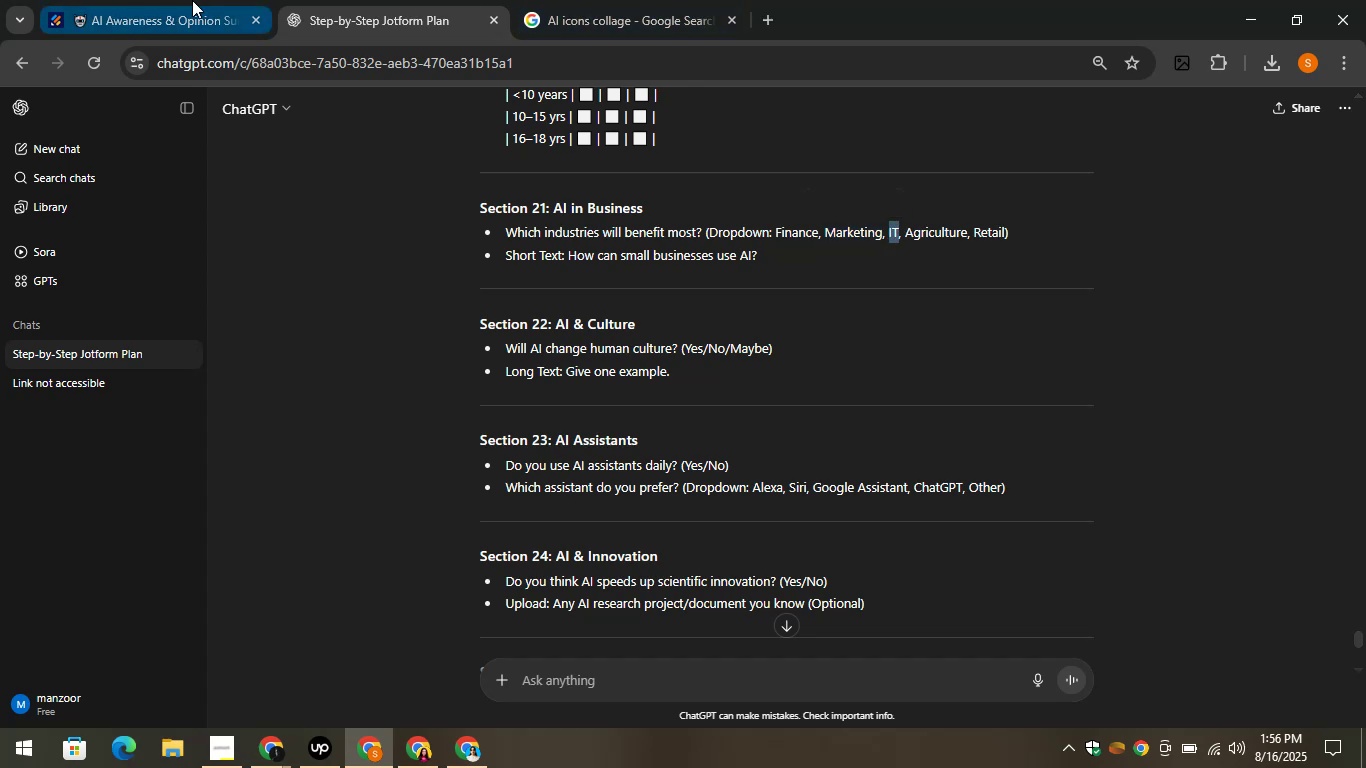 
left_click_drag(start_coordinate=[182, 0], to_coordinate=[188, 0])
 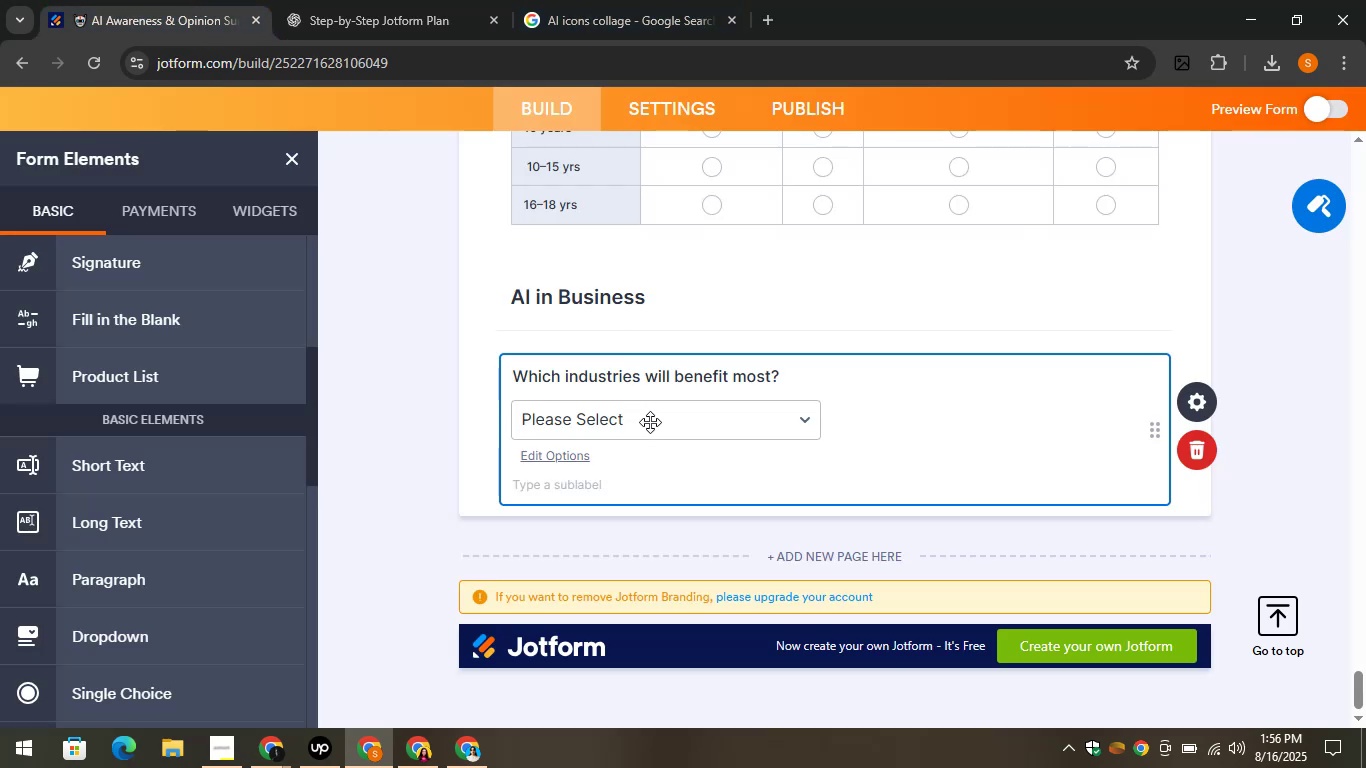 
left_click([645, 416])
 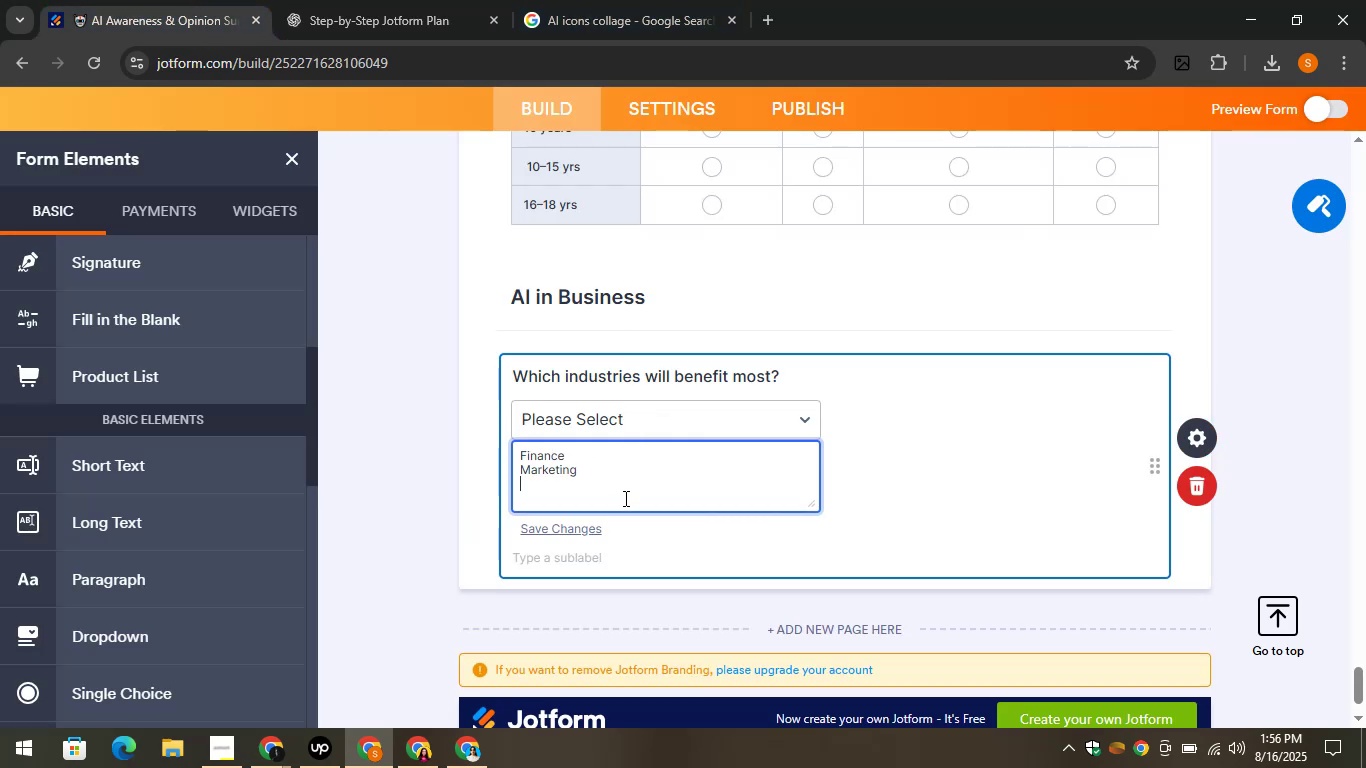 
key(Control+V)
 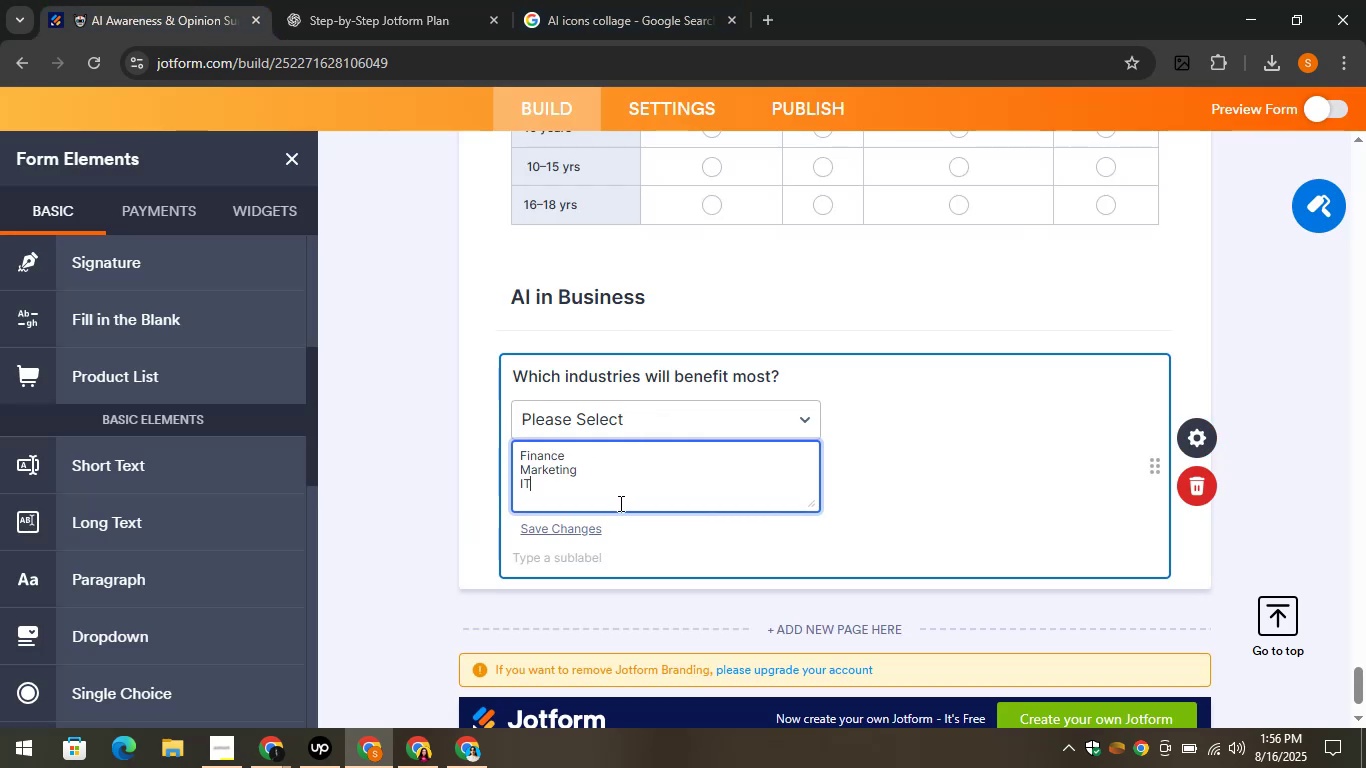 
key(Enter)
 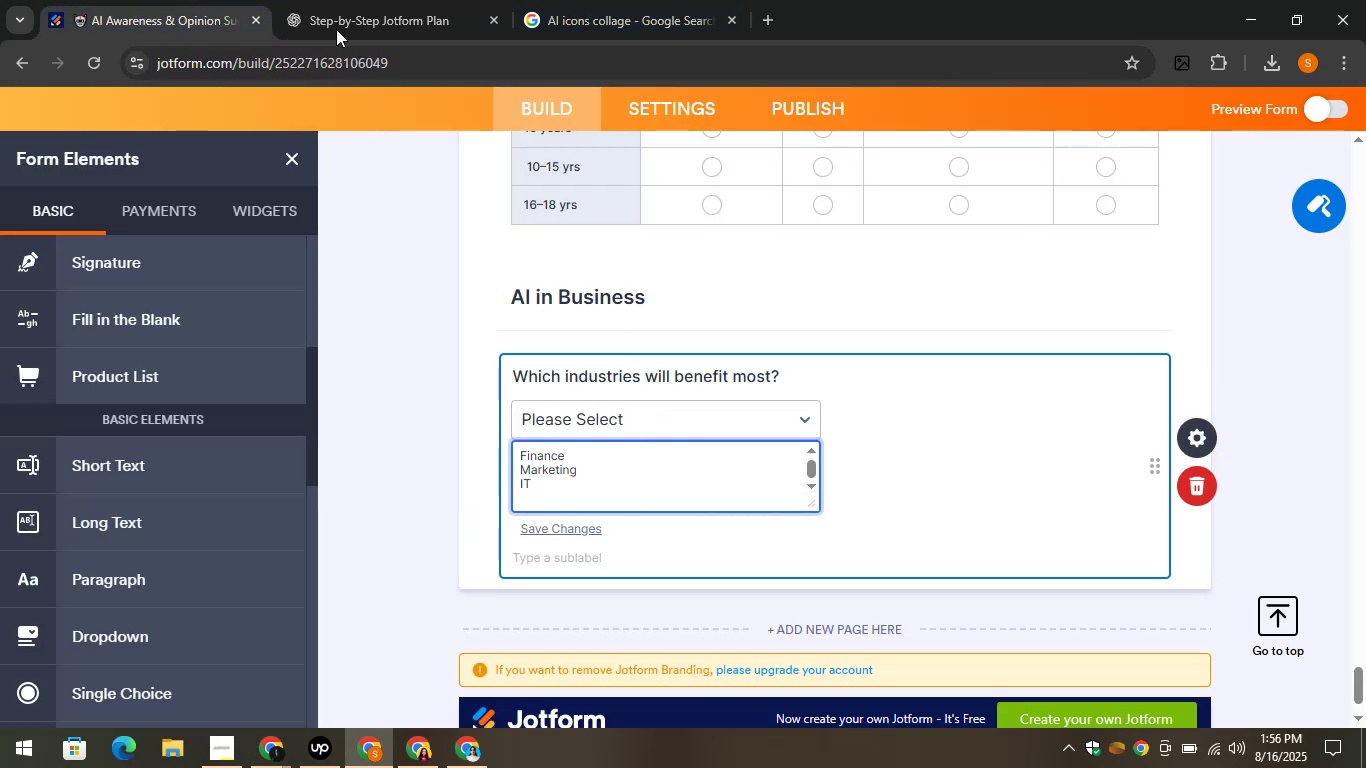 
left_click_drag(start_coordinate=[341, 0], to_coordinate=[347, 0])
 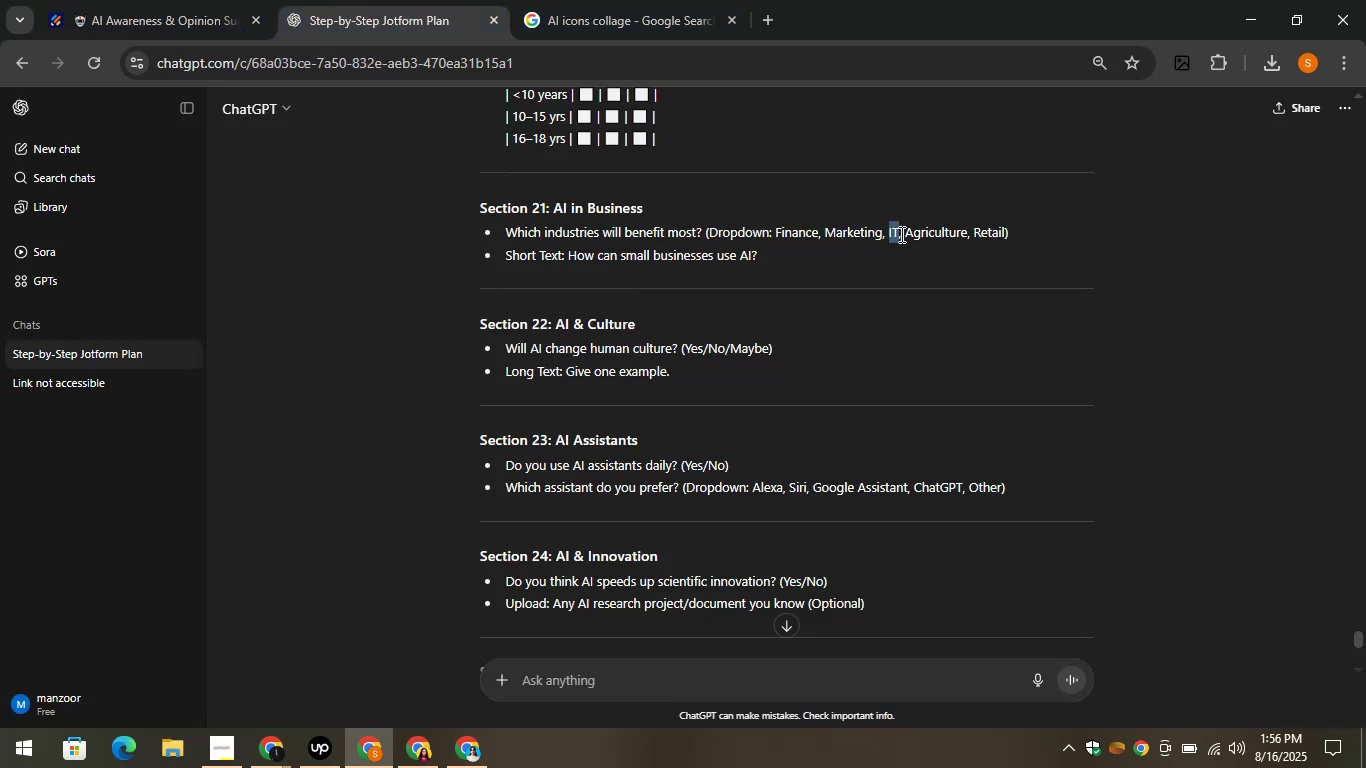 
left_click_drag(start_coordinate=[902, 234], to_coordinate=[965, 239])
 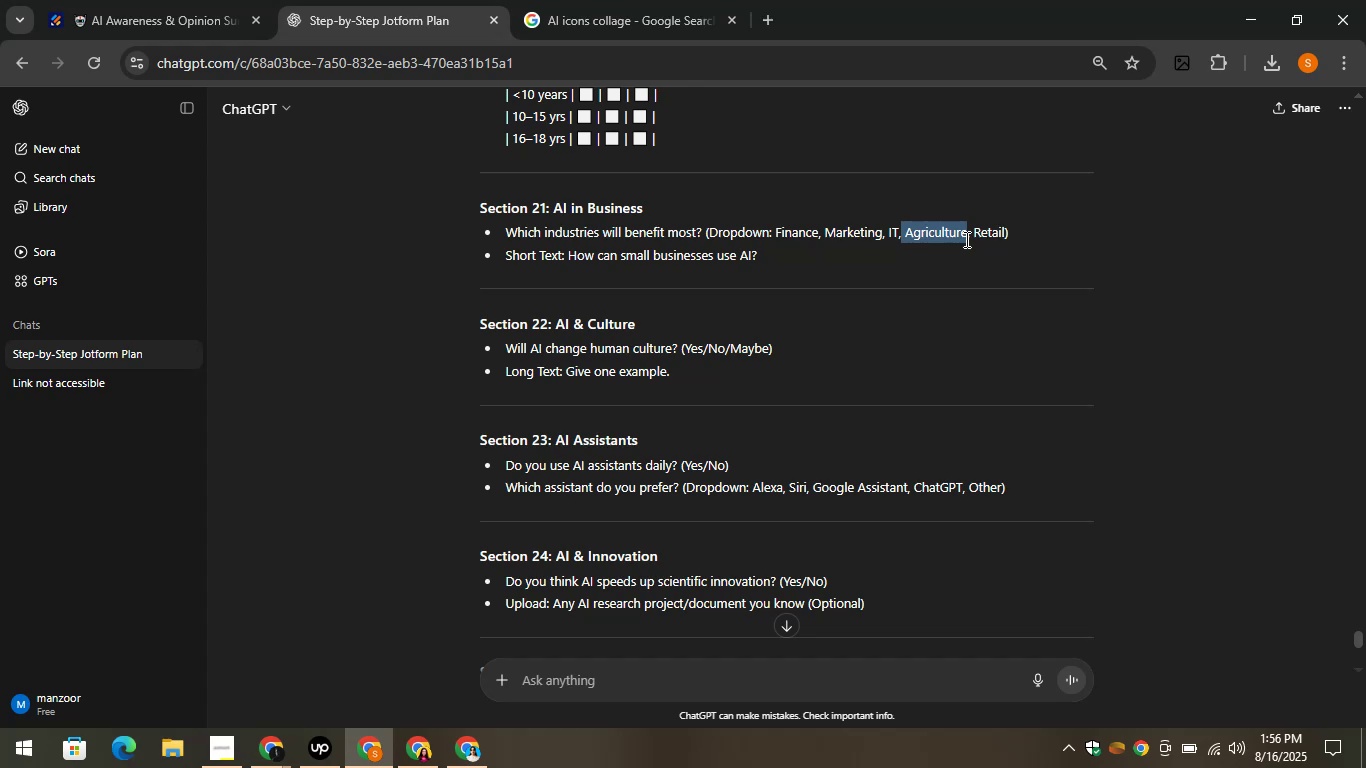 
key(Control+C)
 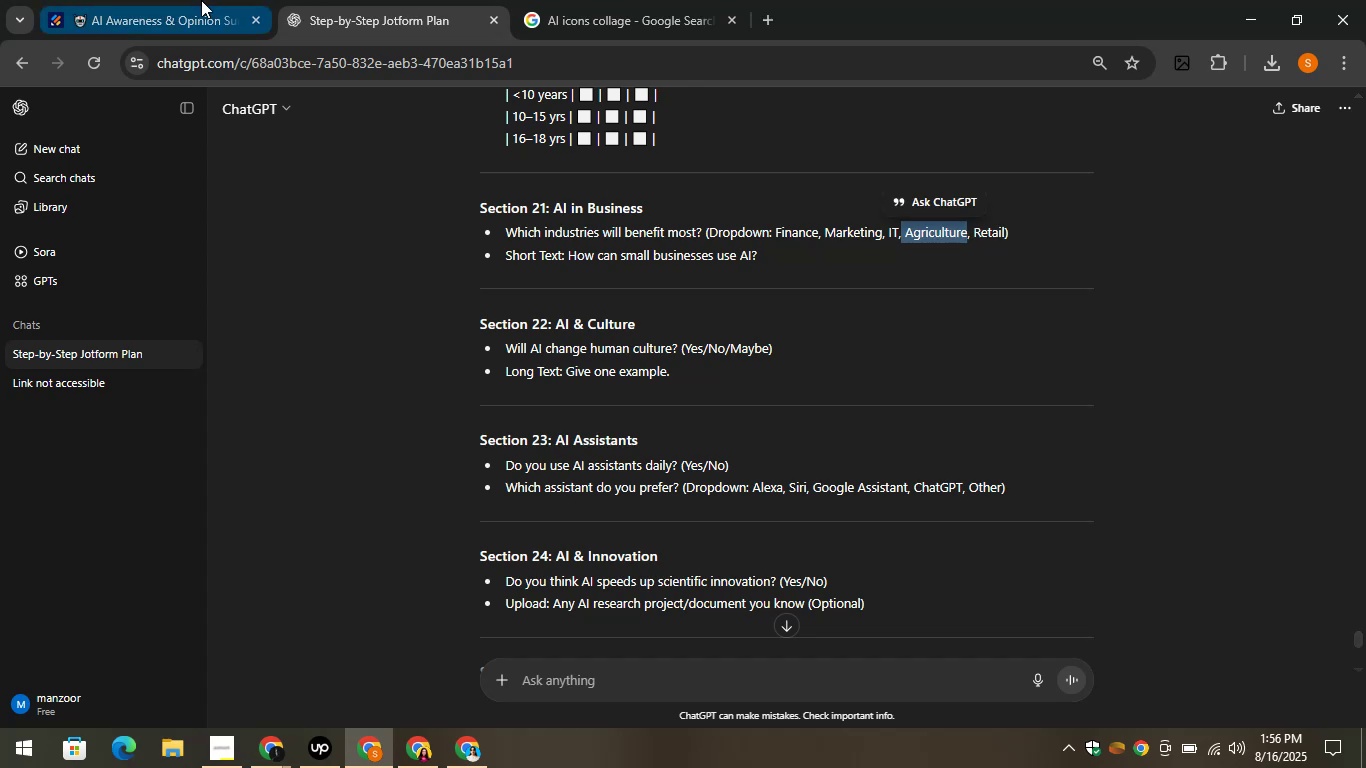 
left_click([201, 0])
 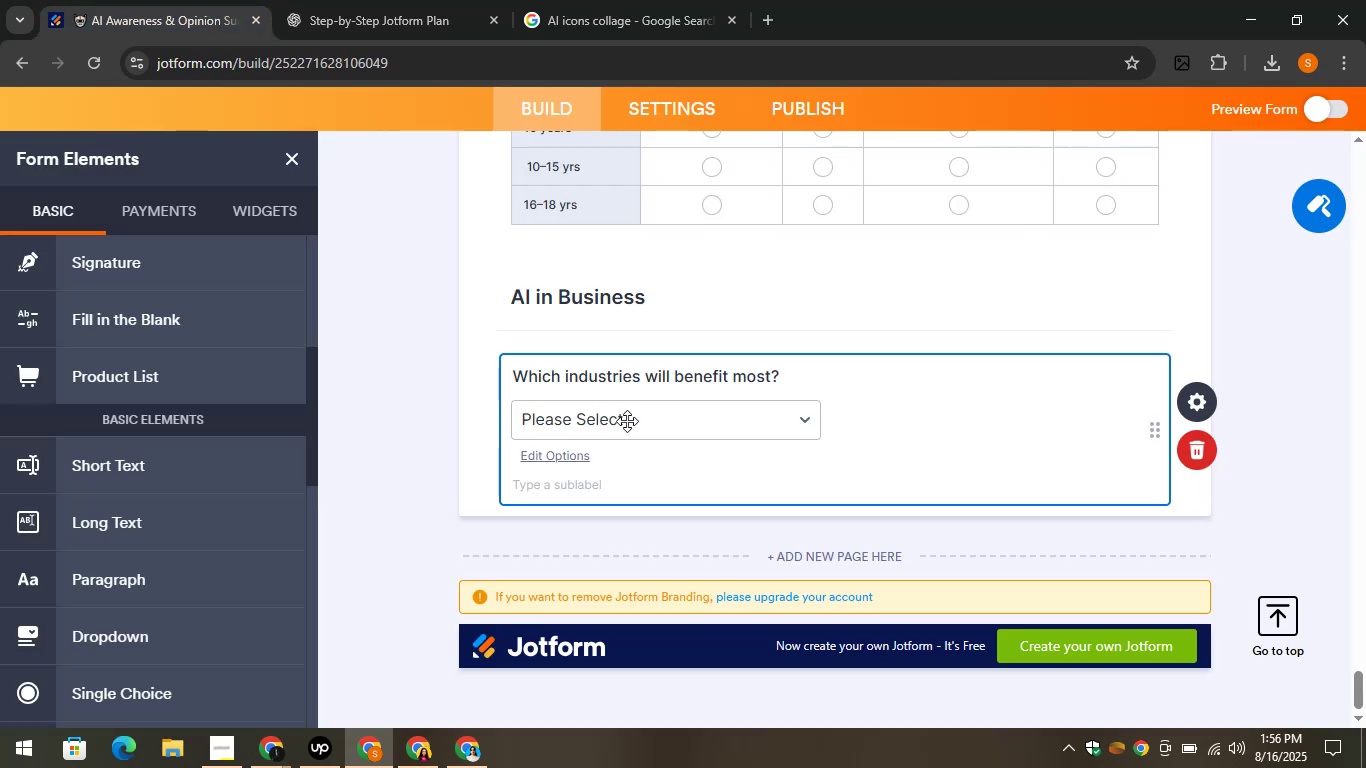 
left_click([628, 422])
 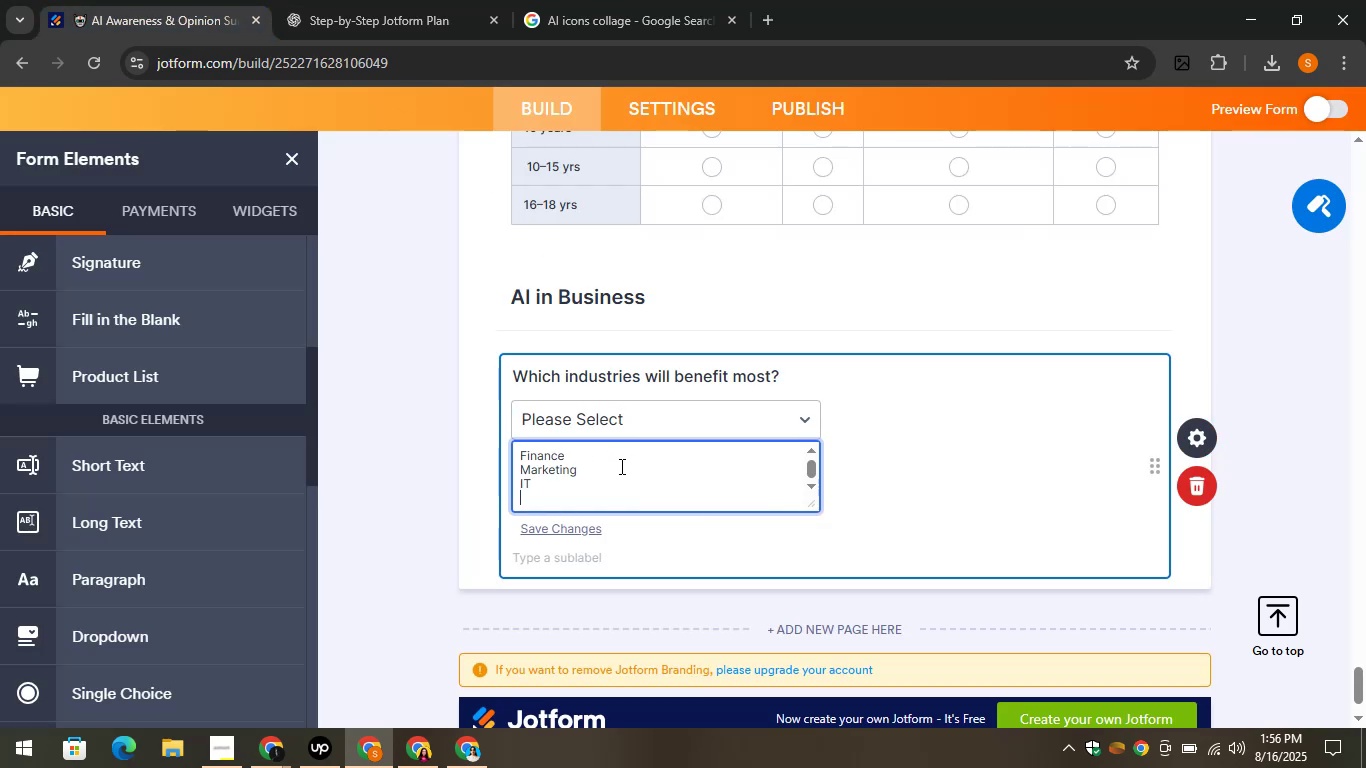 
key(Control+V)
 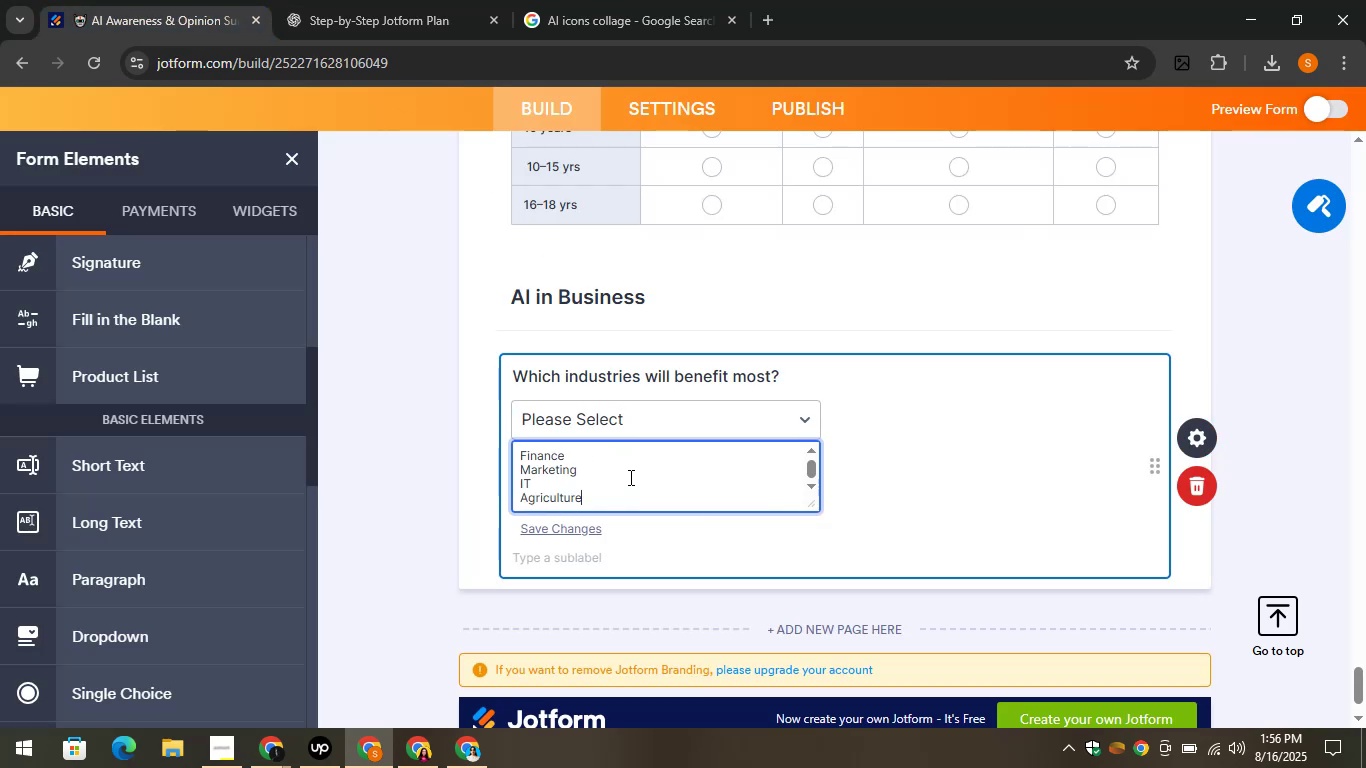 
key(Enter)
 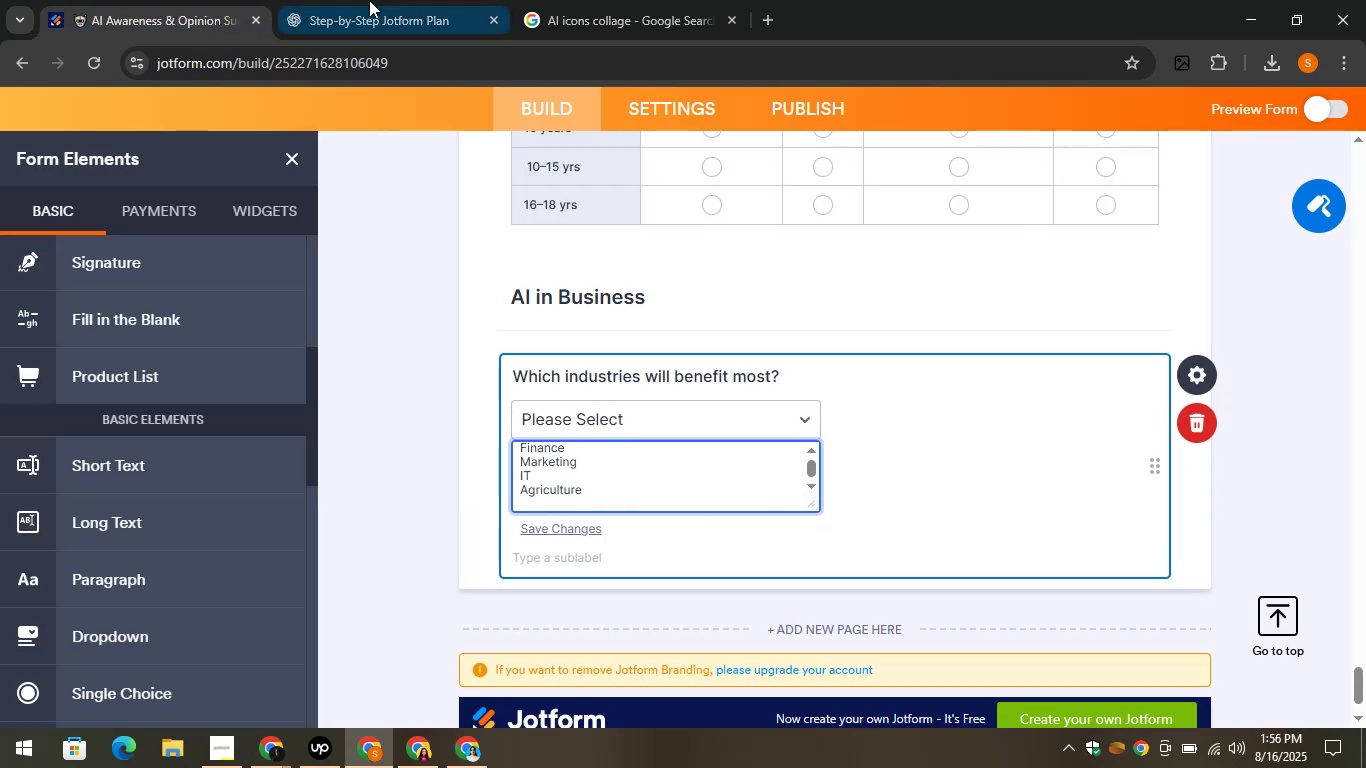 
left_click_drag(start_coordinate=[387, 0], to_coordinate=[393, 0])
 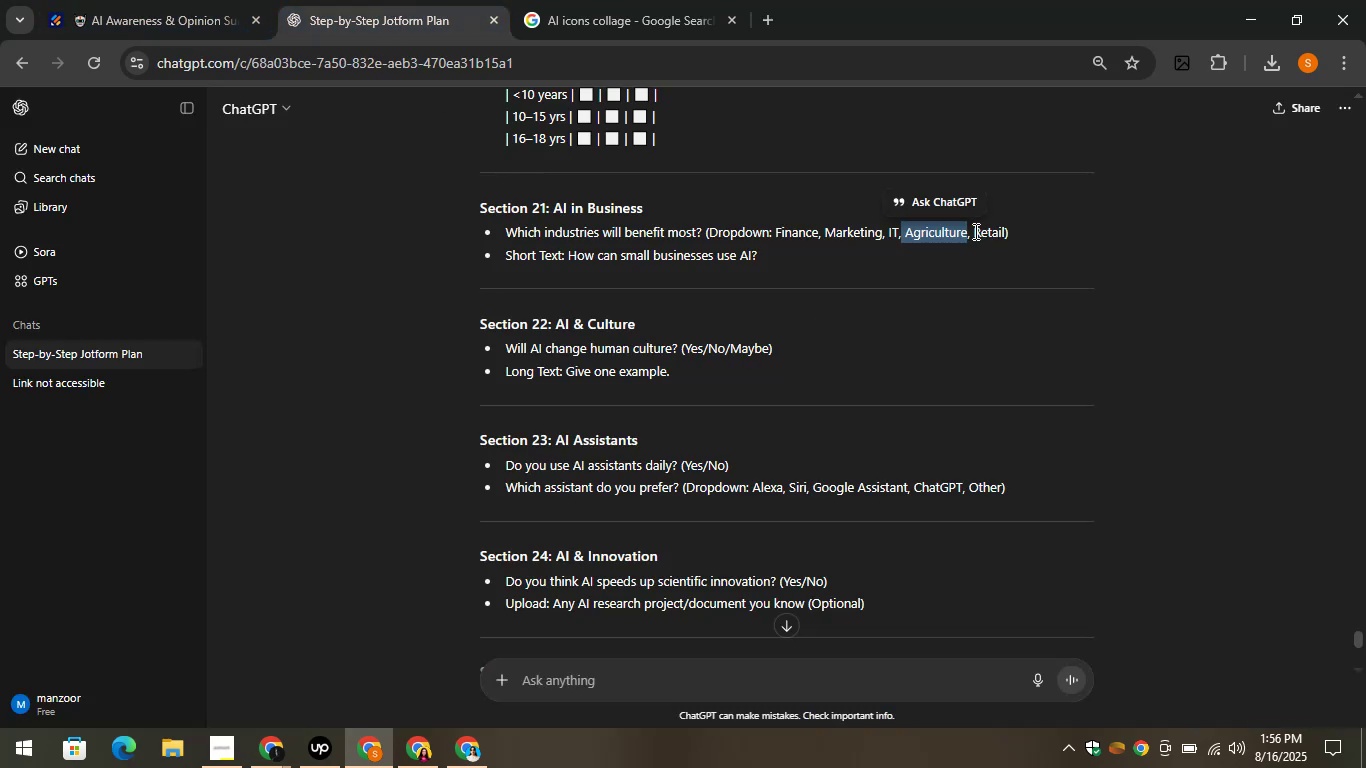 
left_click_drag(start_coordinate=[974, 233], to_coordinate=[1003, 232])
 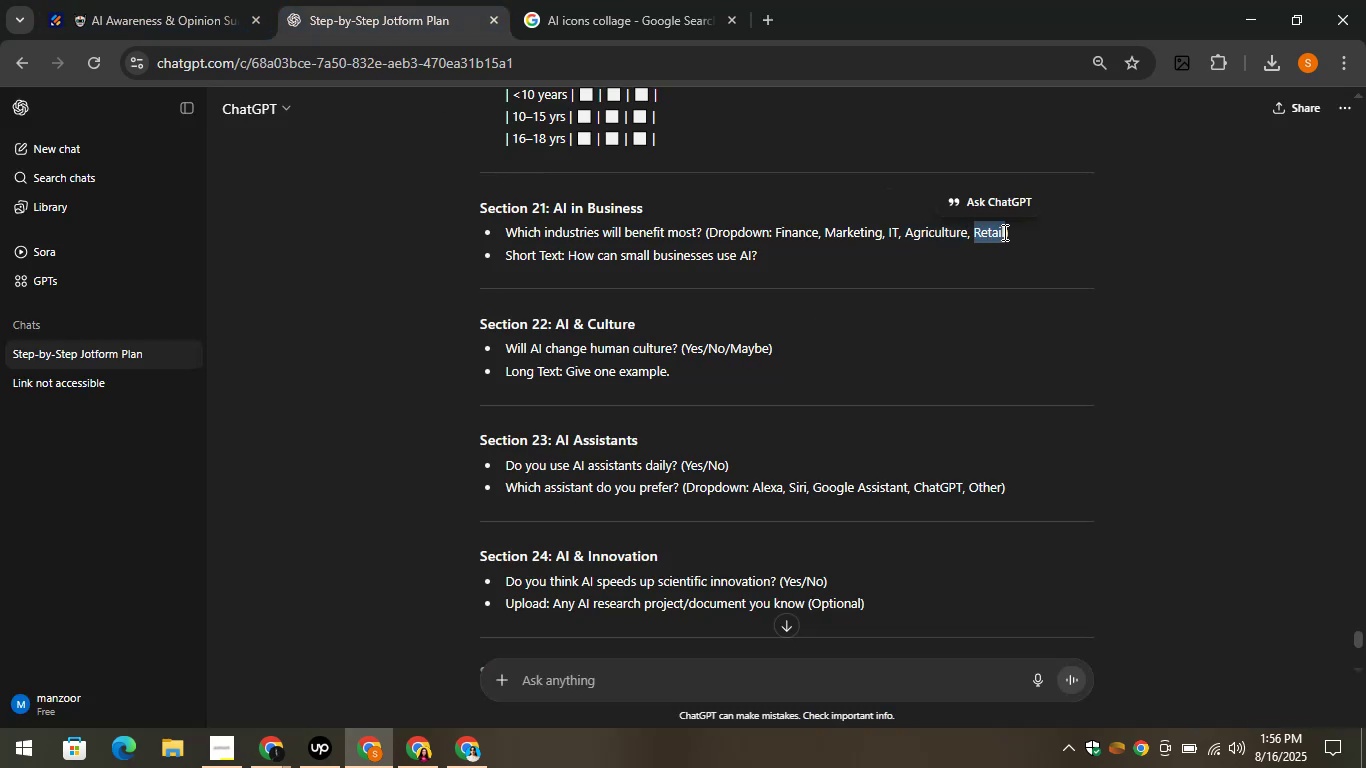 
key(Control+C)
 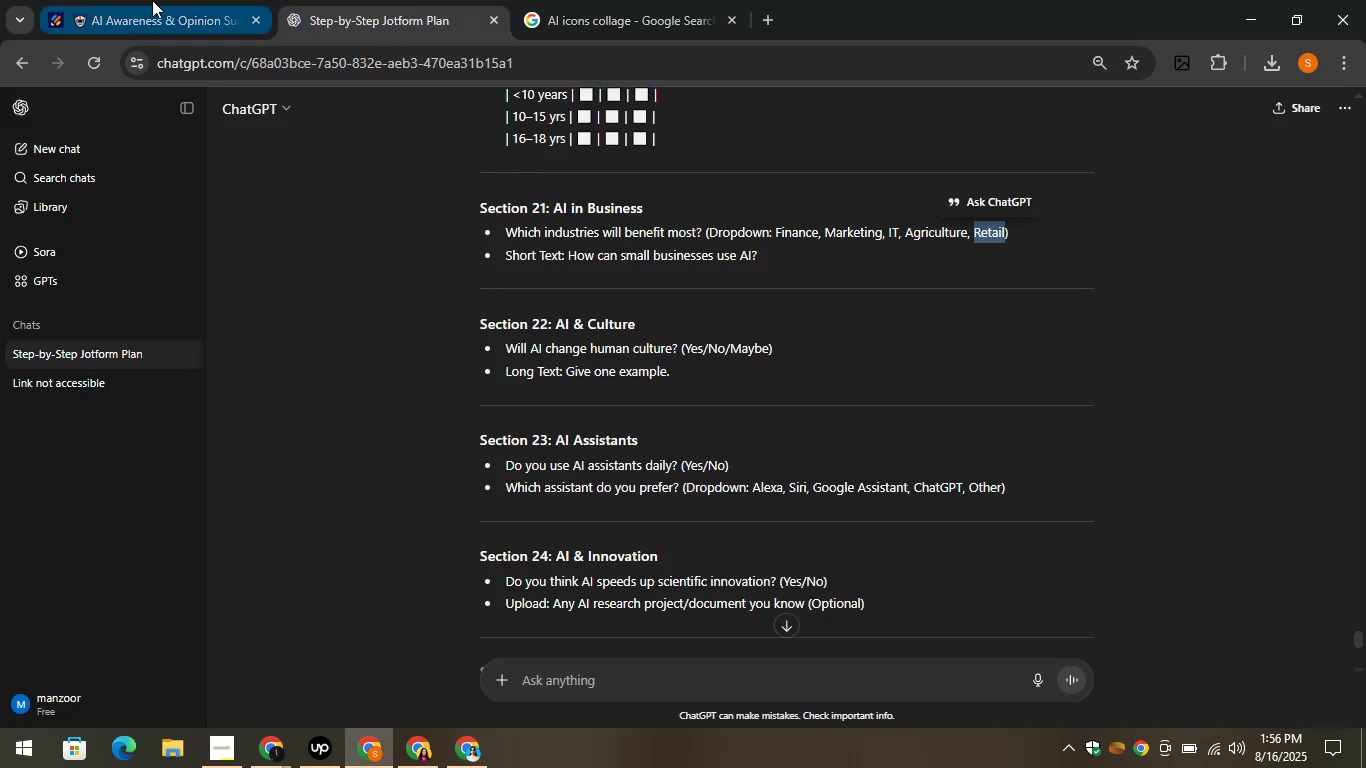 
left_click([155, 0])
 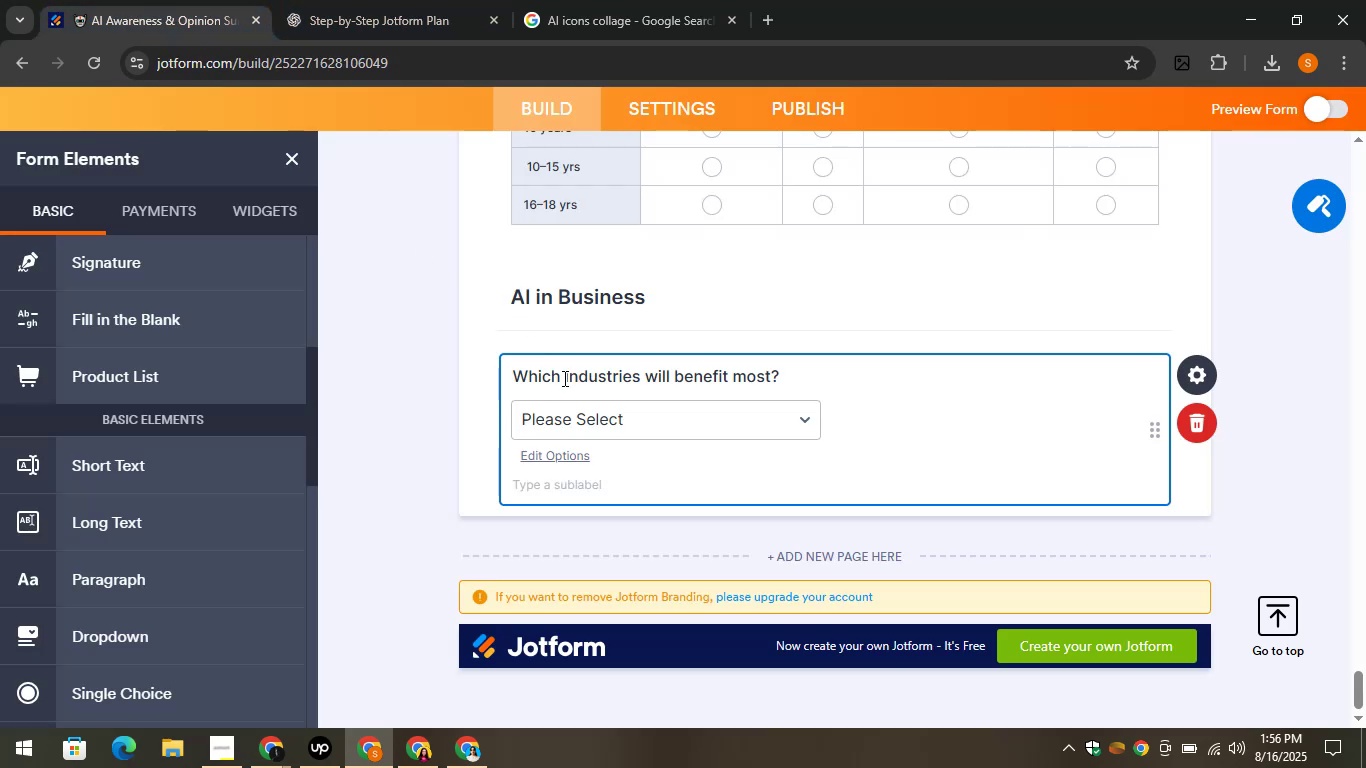 
left_click([571, 401])
 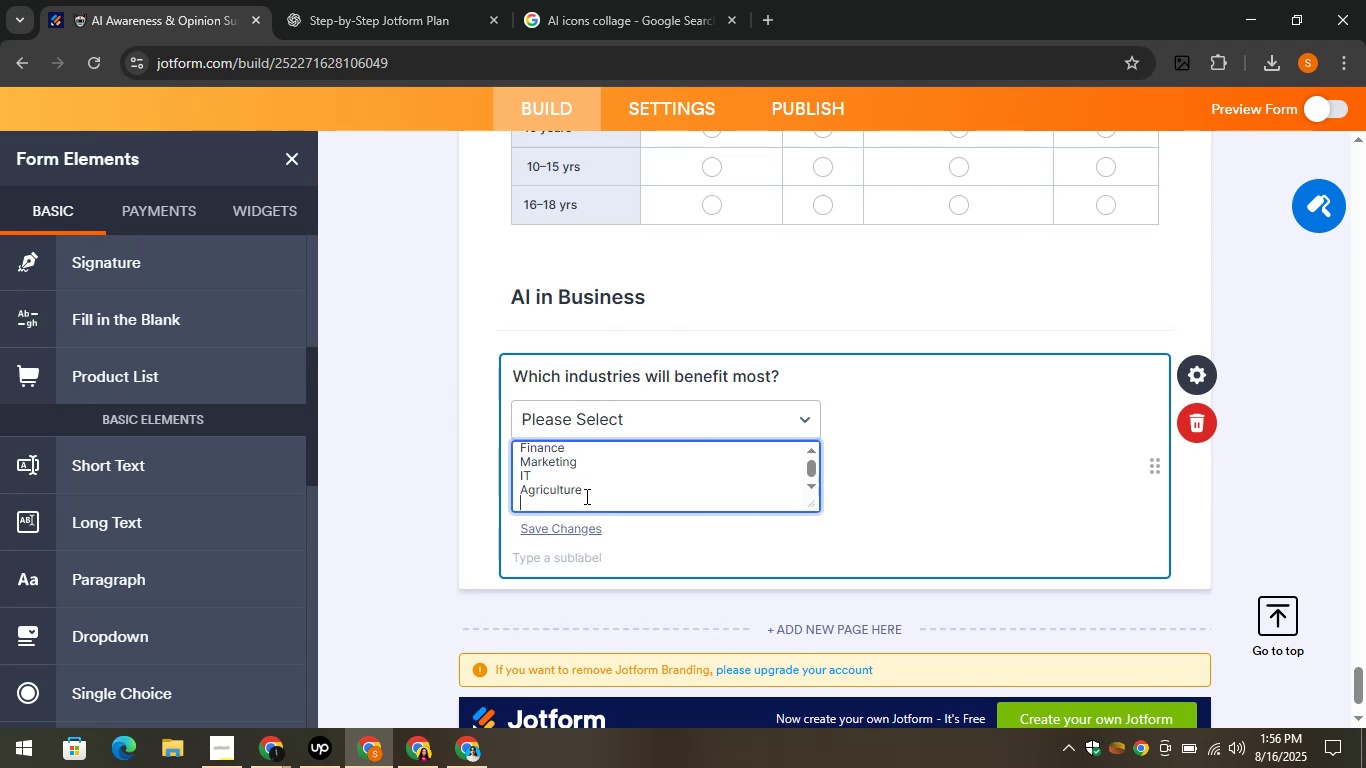 
key(Control+V)
 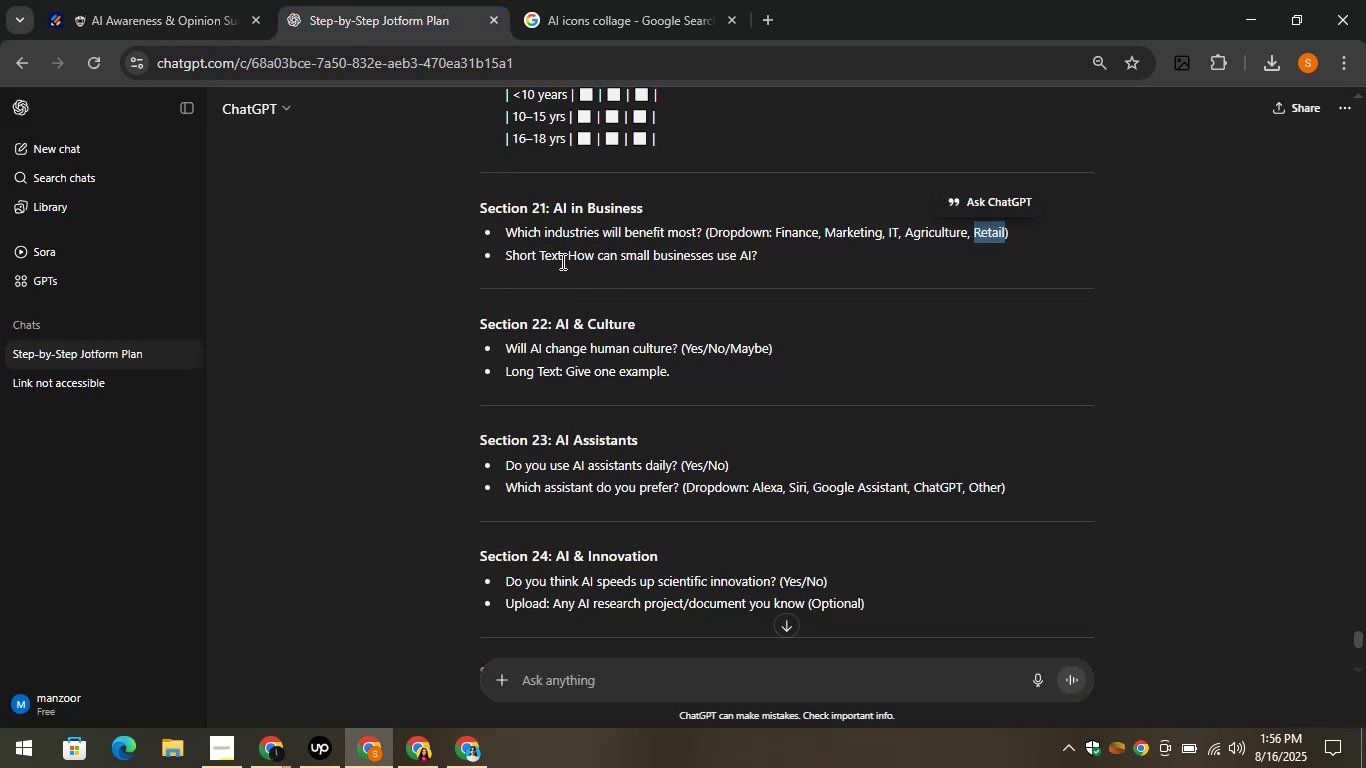 
left_click_drag(start_coordinate=[567, 255], to_coordinate=[815, 269])
 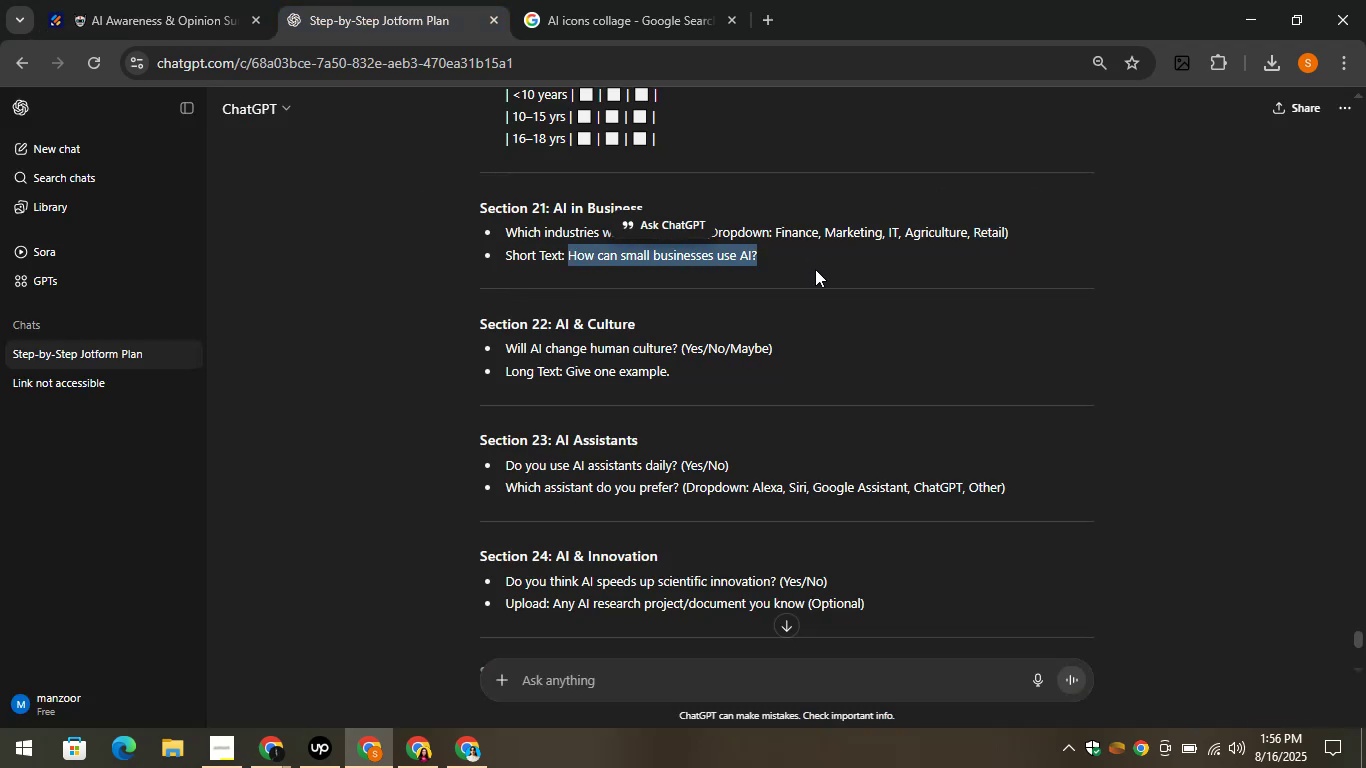 
key(Control+C)
 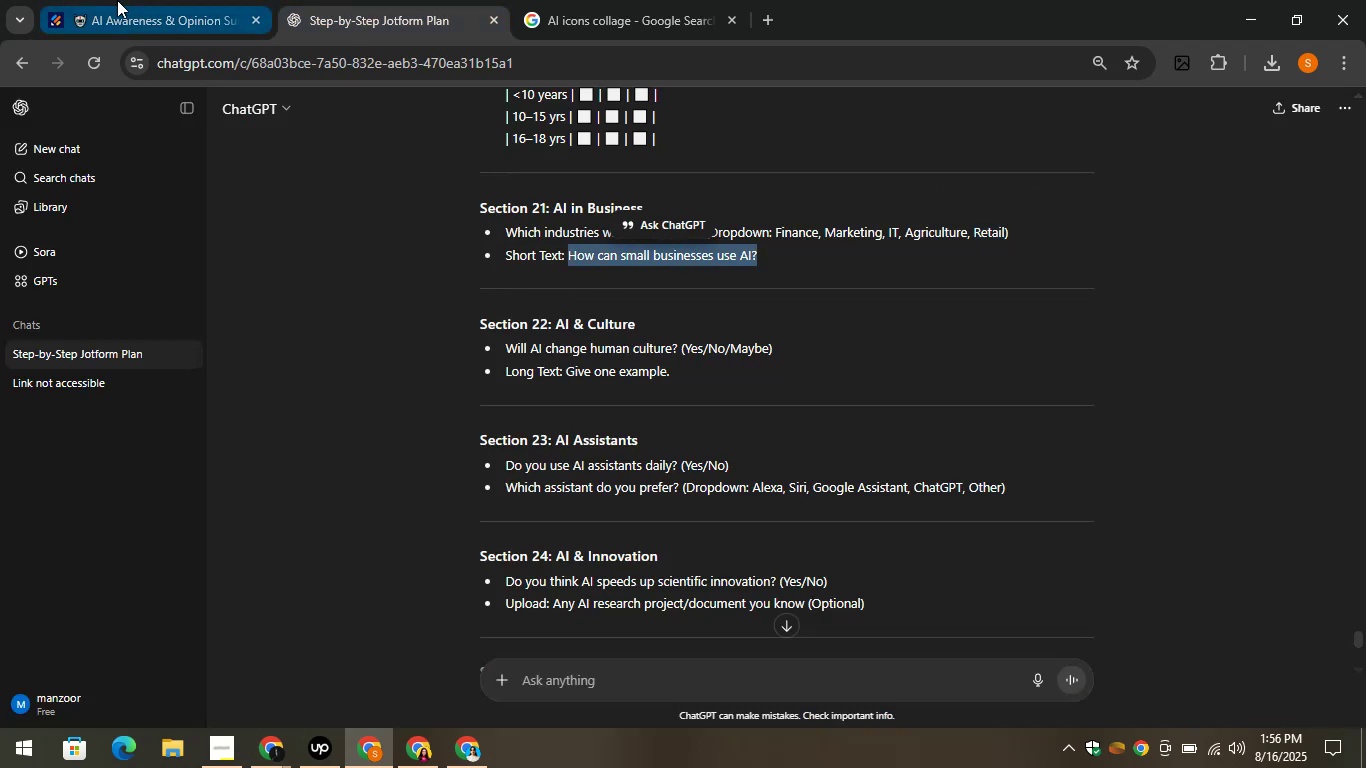 
left_click([118, 0])
 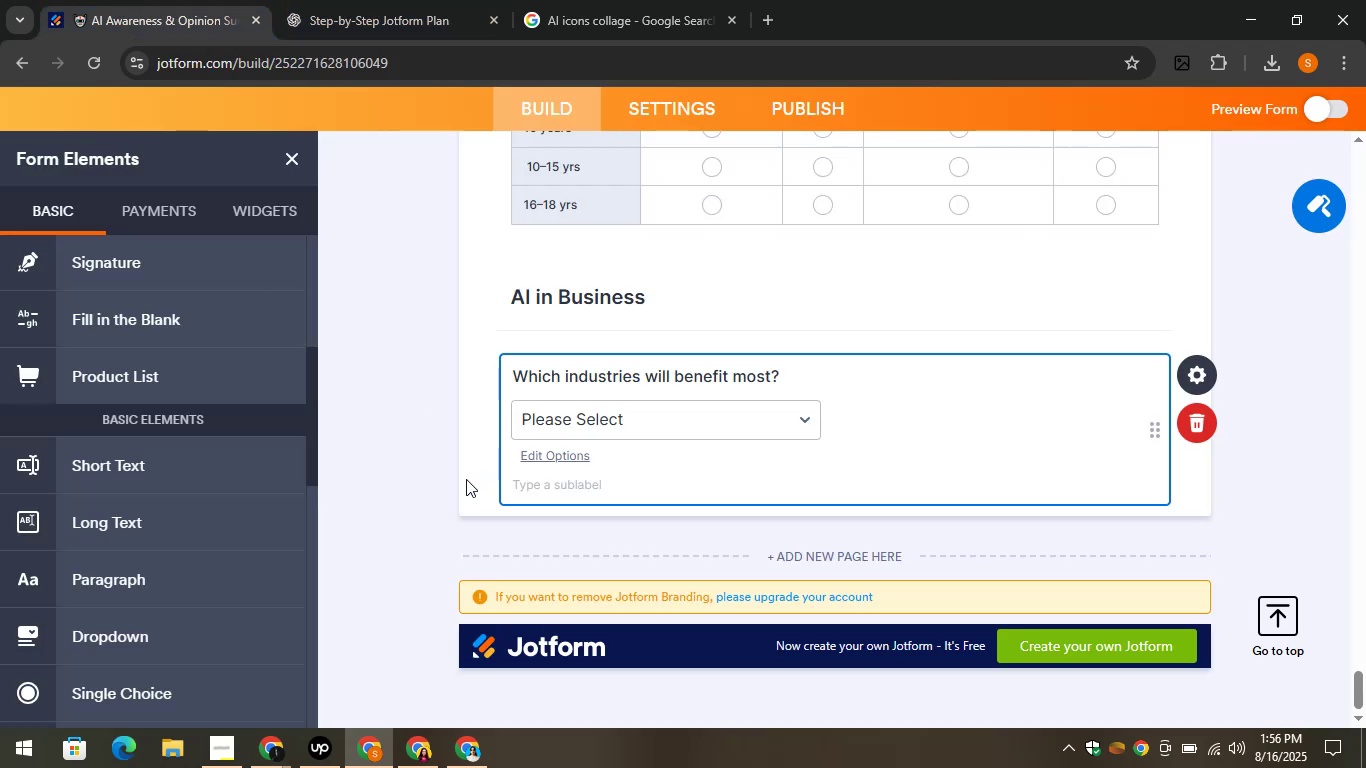 
left_click([463, 460])
 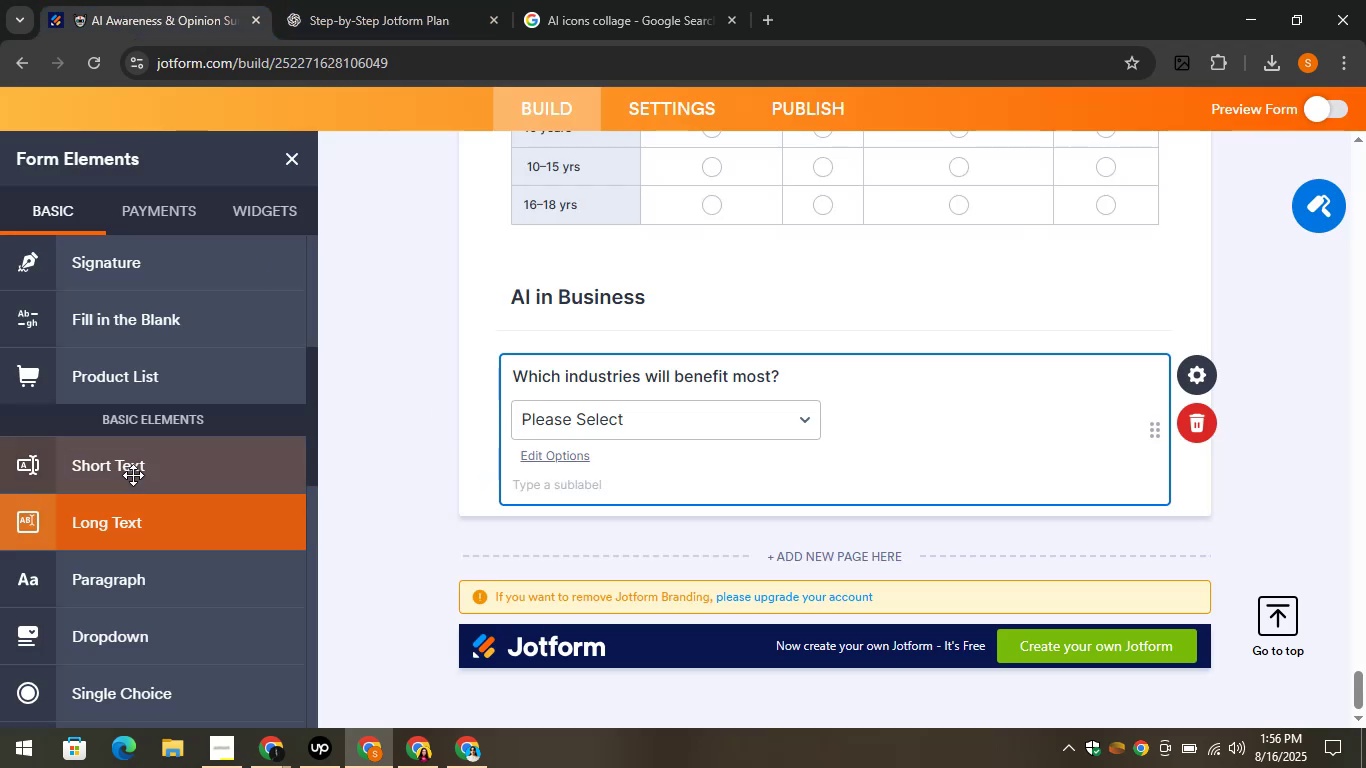 
left_click_drag(start_coordinate=[132, 475], to_coordinate=[596, 512])
 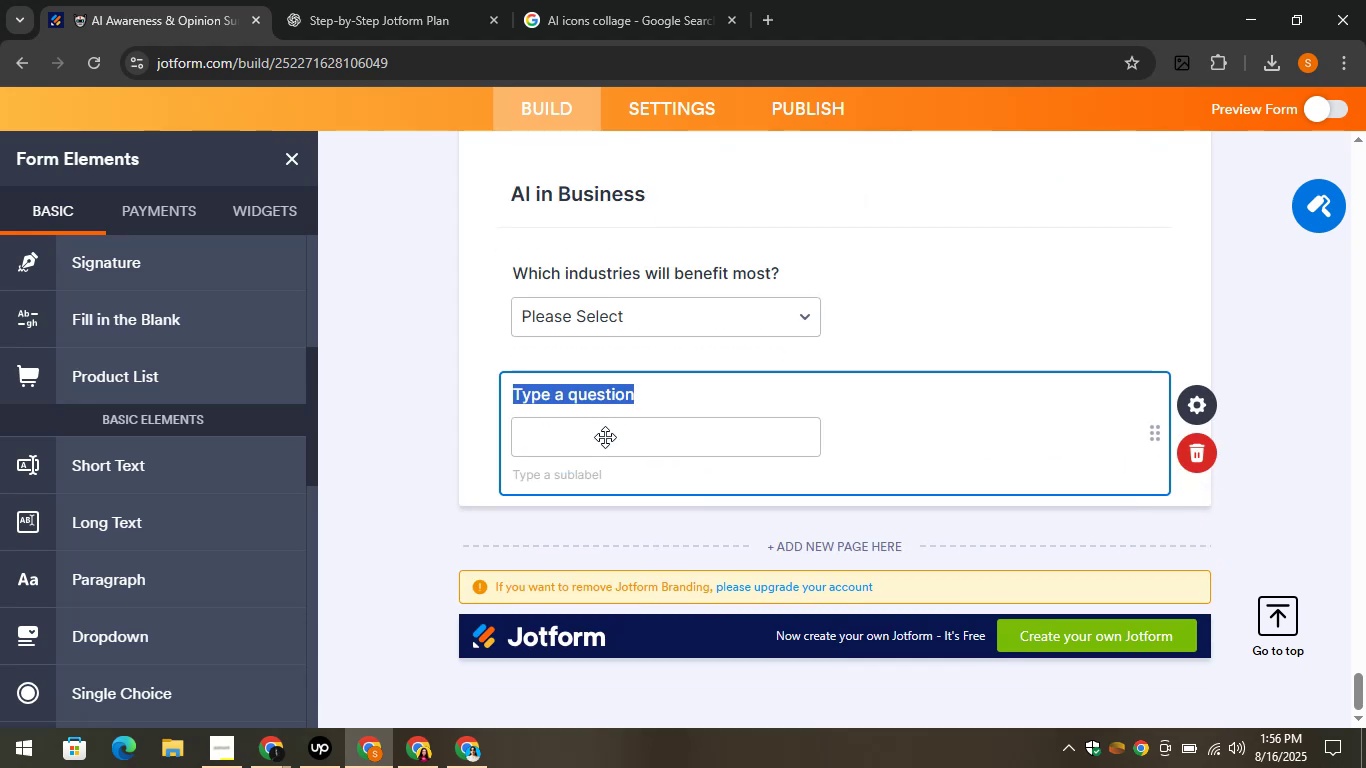 
key(Control+V)
 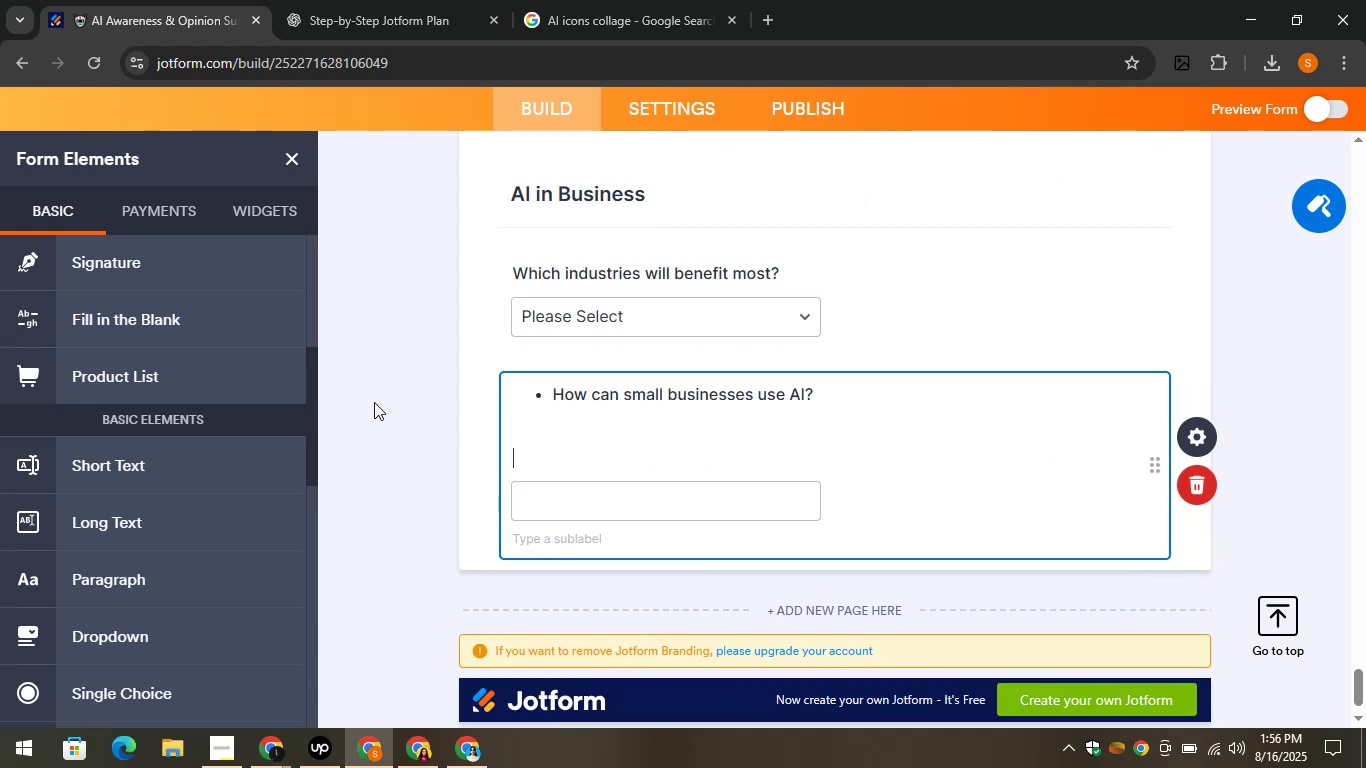 
left_click([381, 401])
 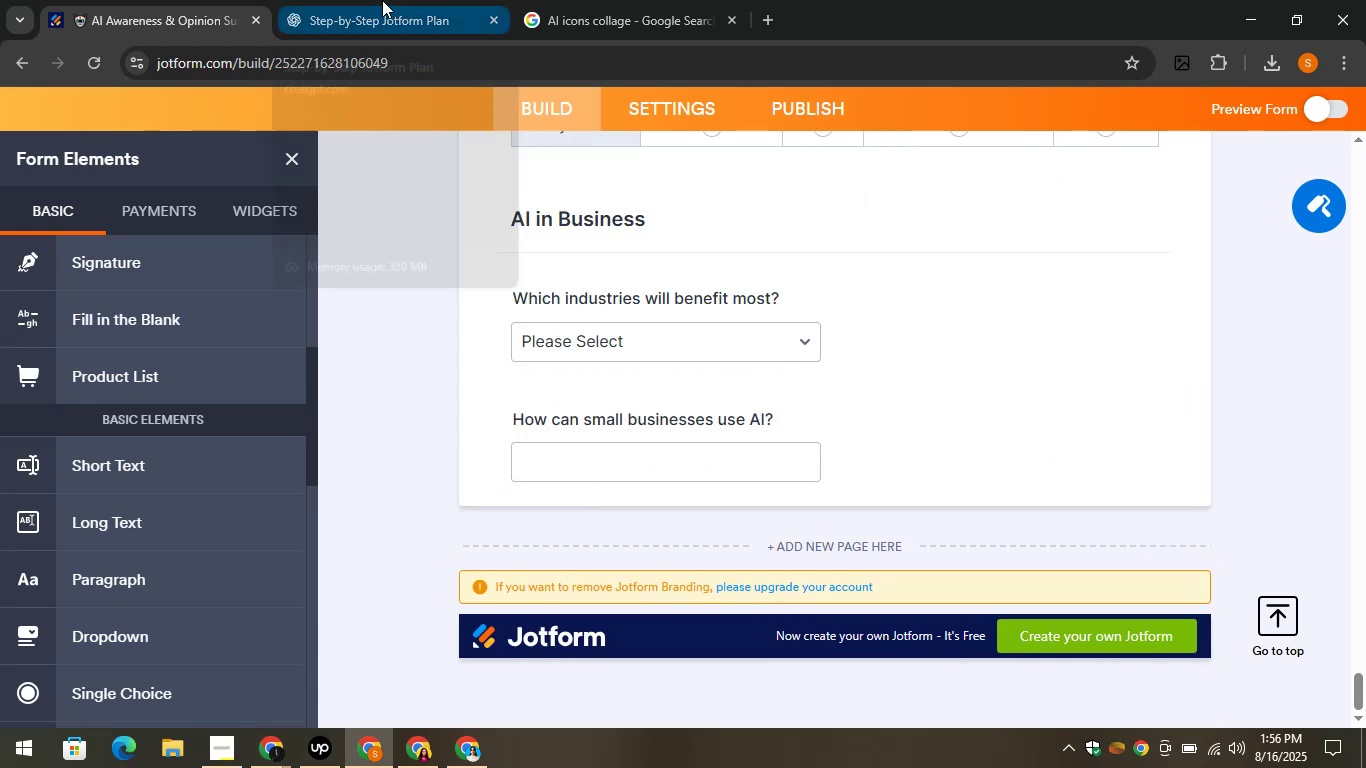 
left_click([382, 0])
 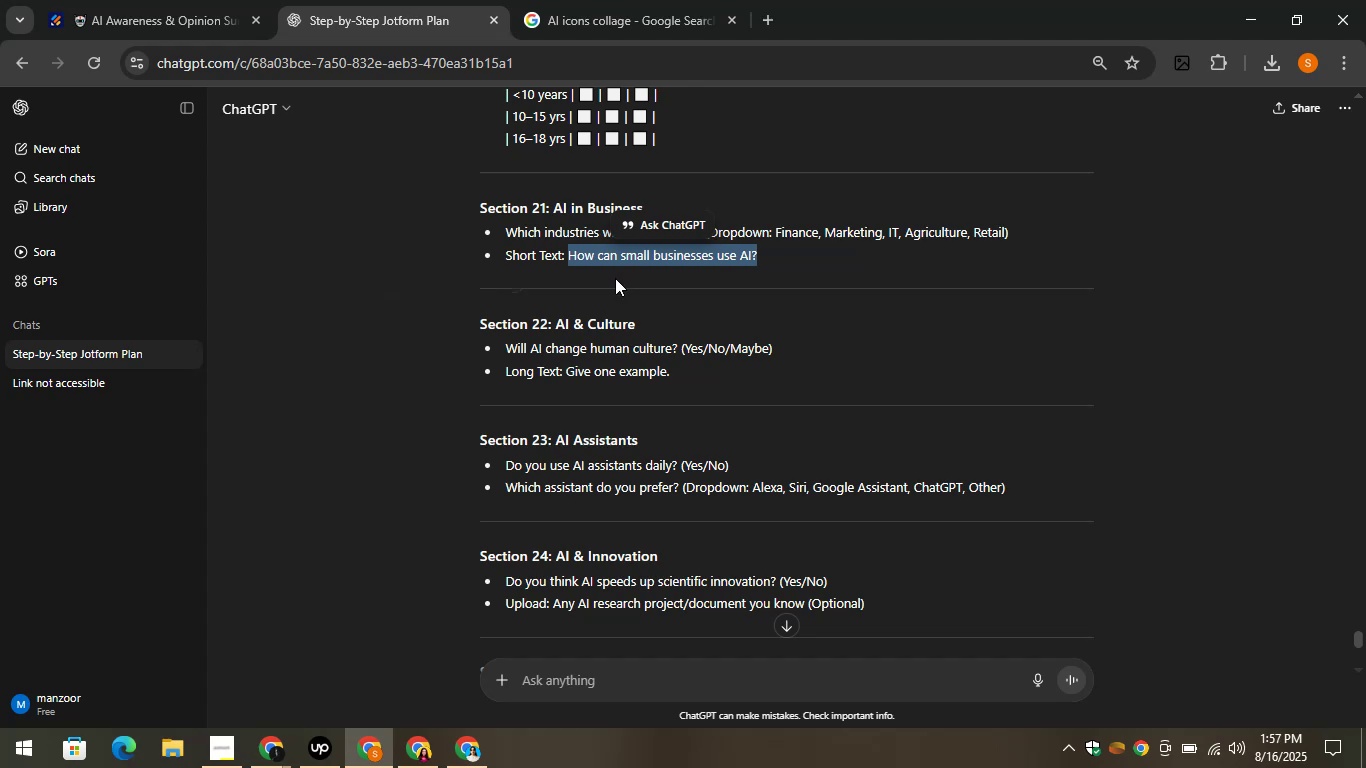 
wait(9.53)
 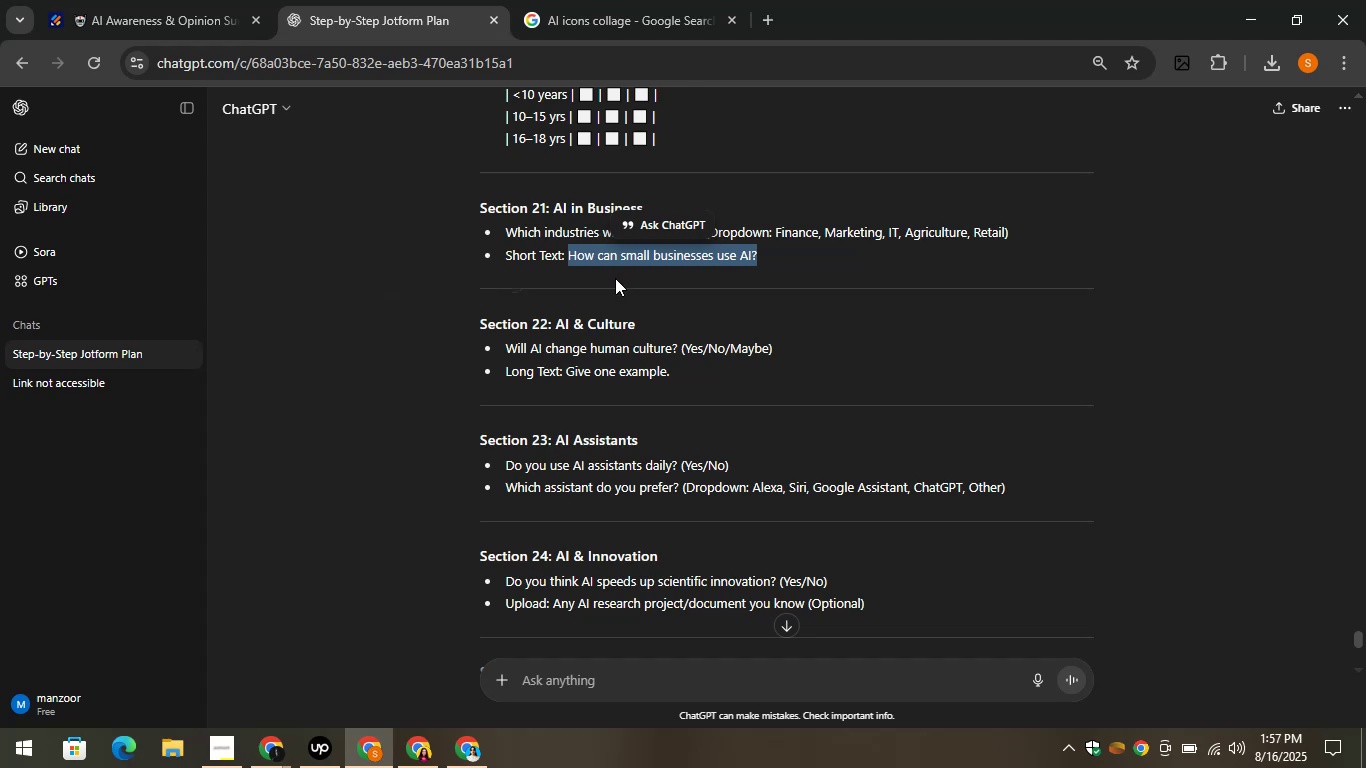 
left_click([363, 72])
 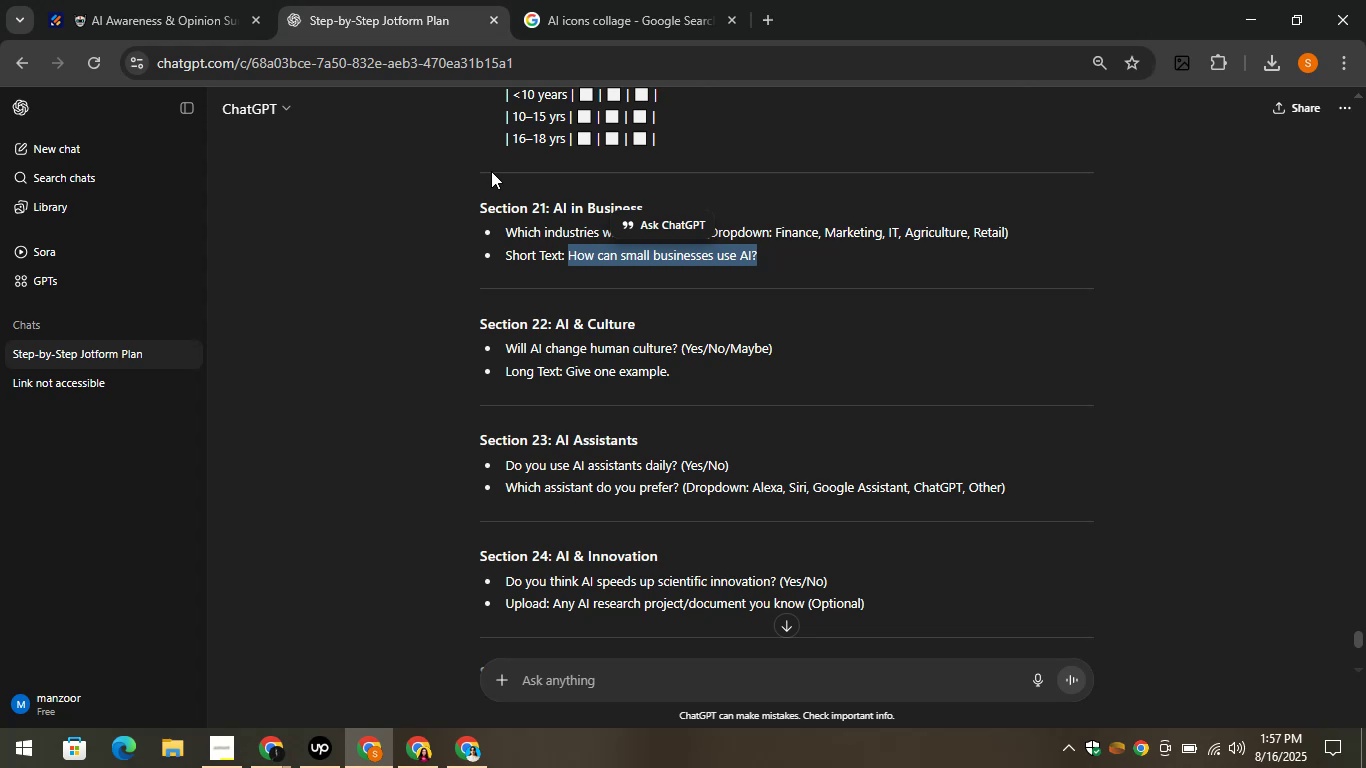 
scroll: coordinate [559, 245], scroll_direction: down, amount: 1.0
 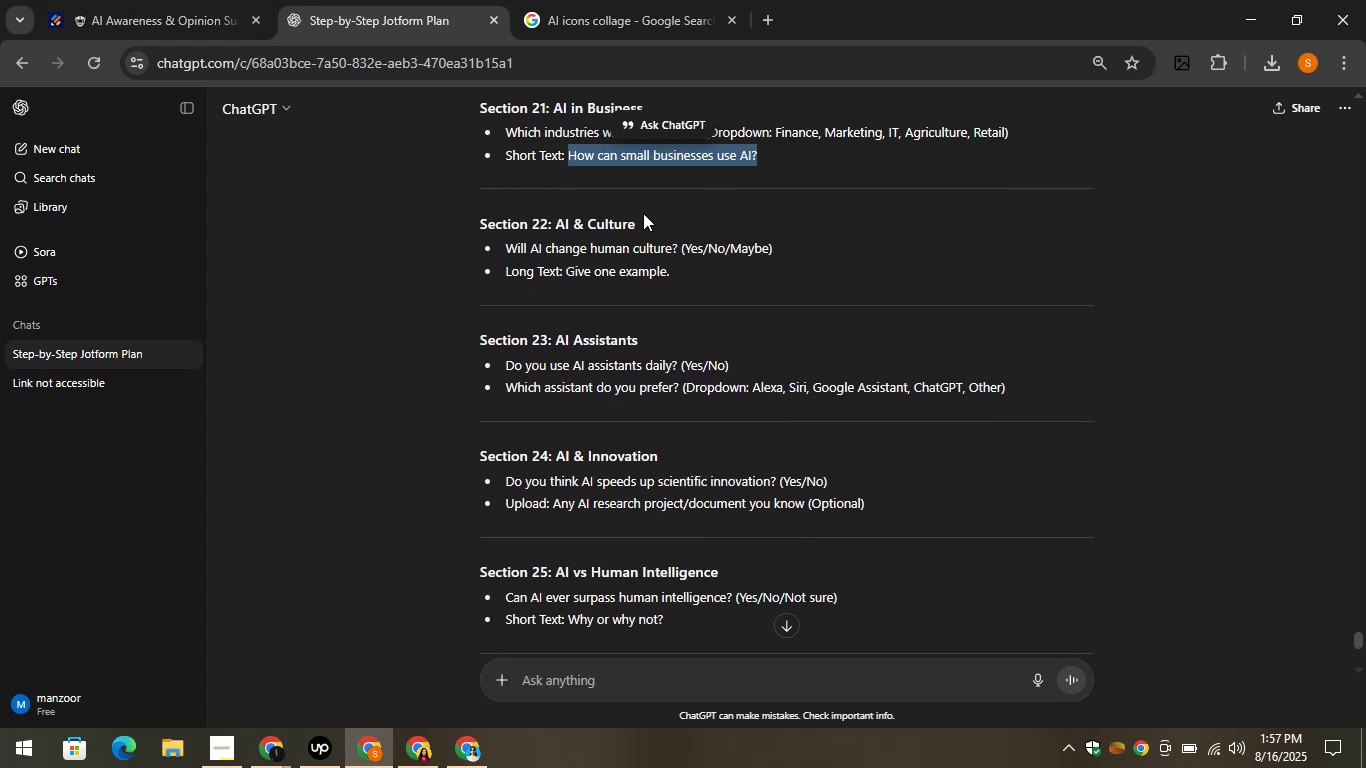 
left_click_drag(start_coordinate=[650, 223], to_coordinate=[555, 213])
 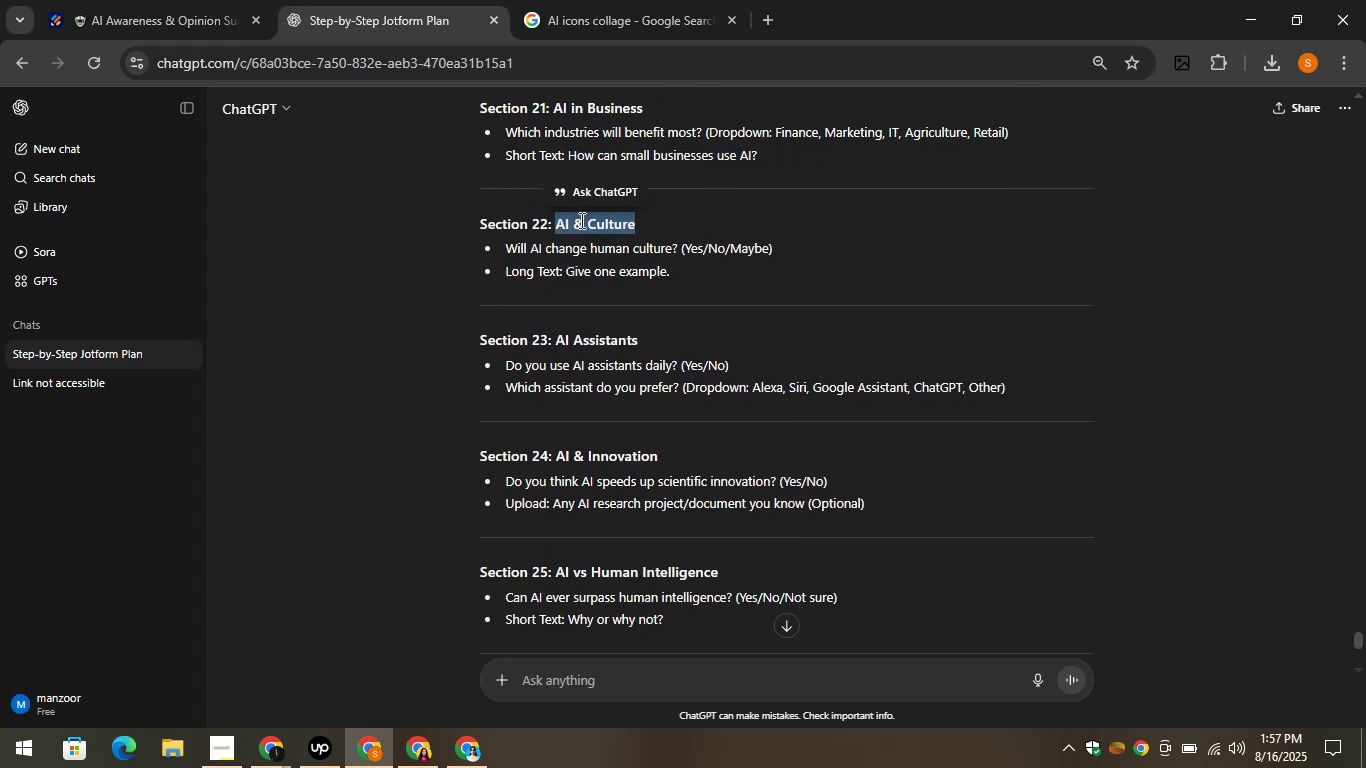 
right_click([580, 220])
 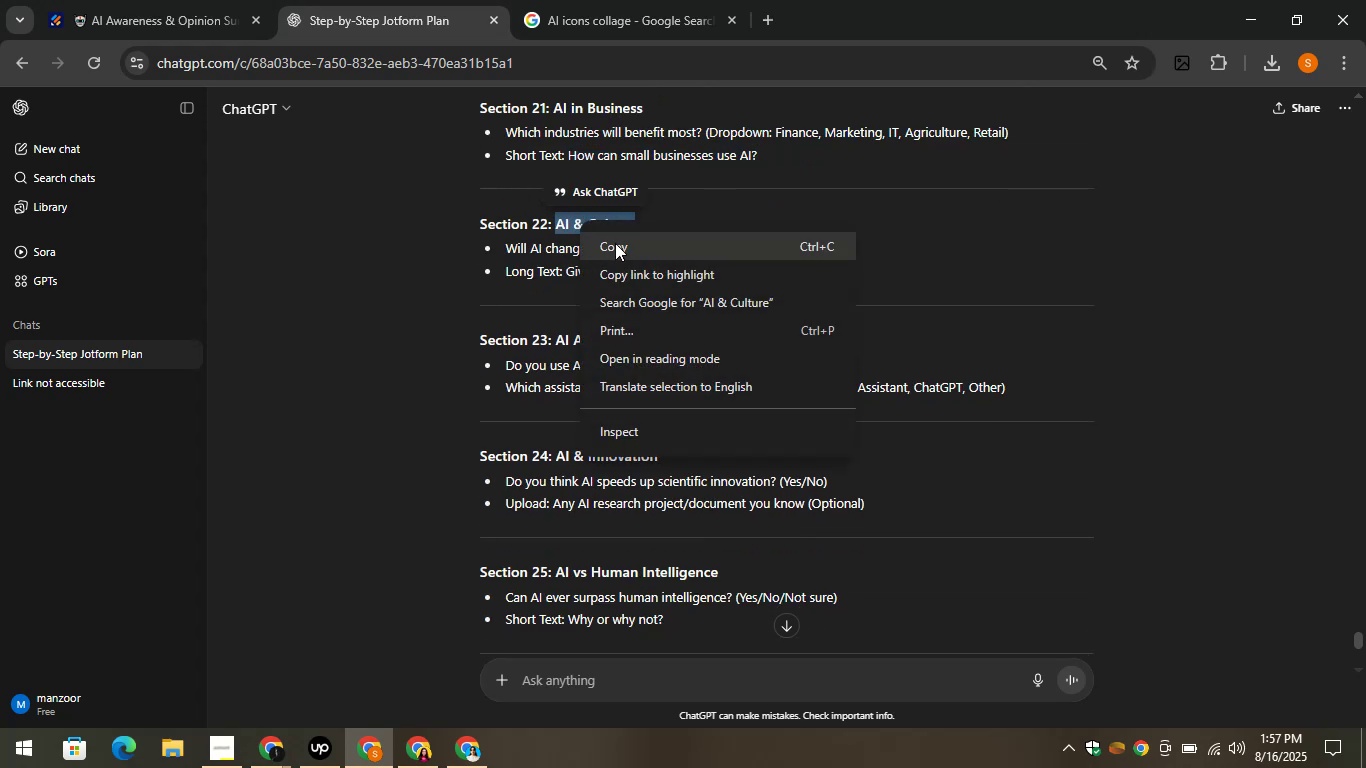 
left_click([615, 243])
 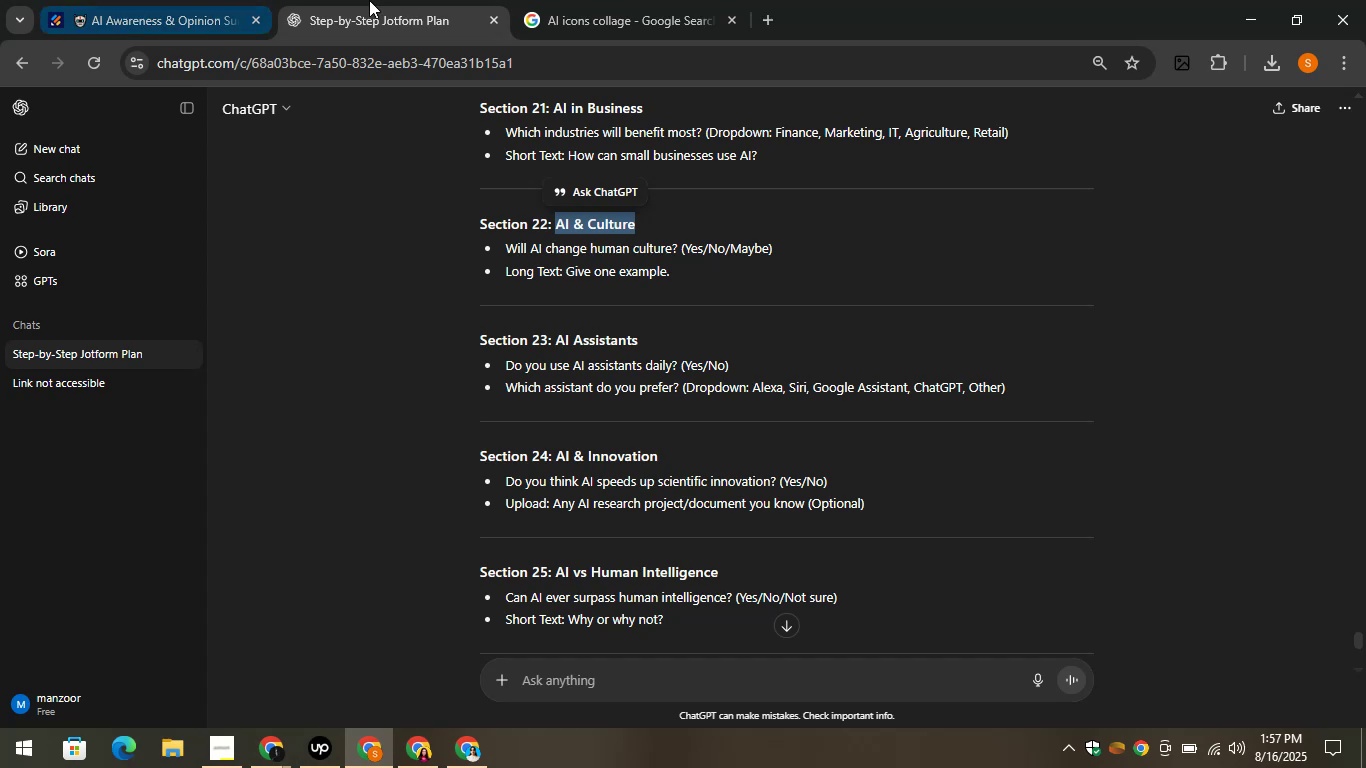 
left_click([371, 0])
 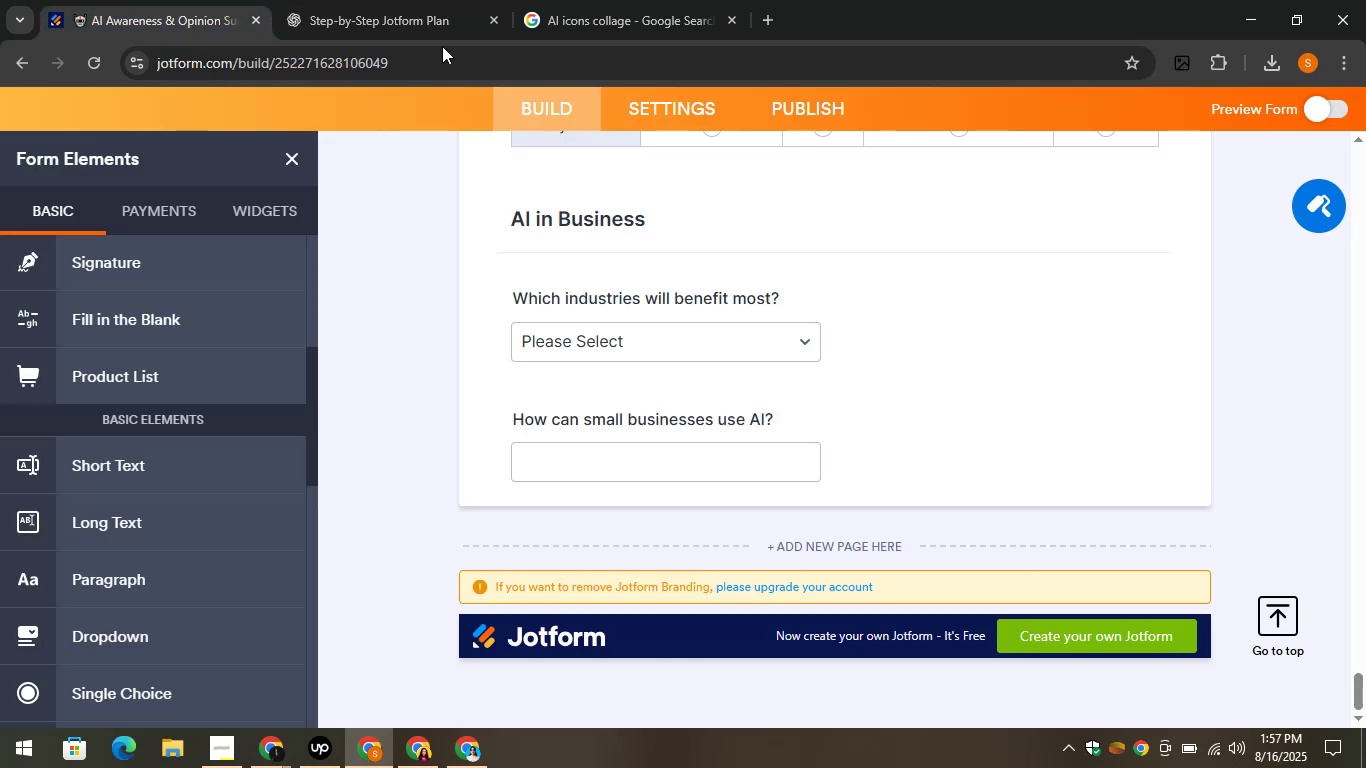 
left_click([362, 0])
 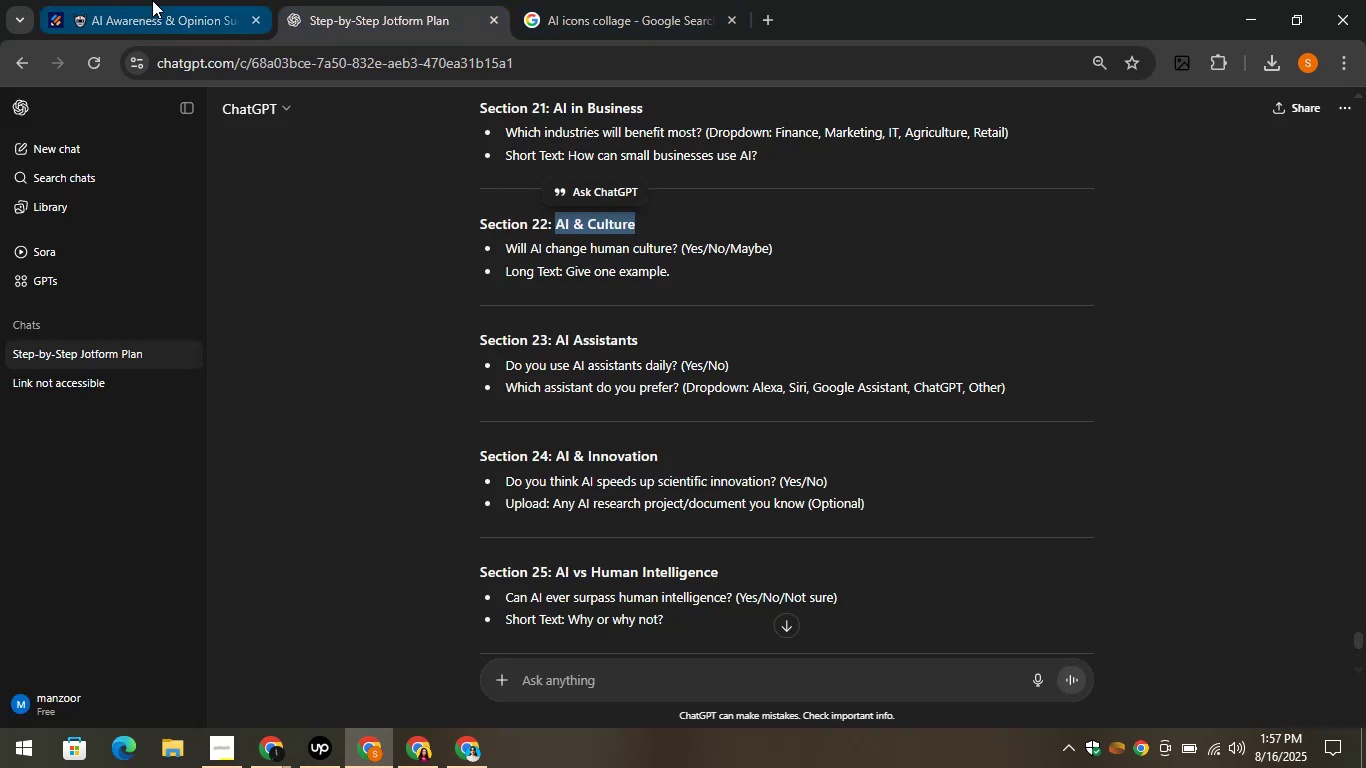 
left_click([152, 0])
 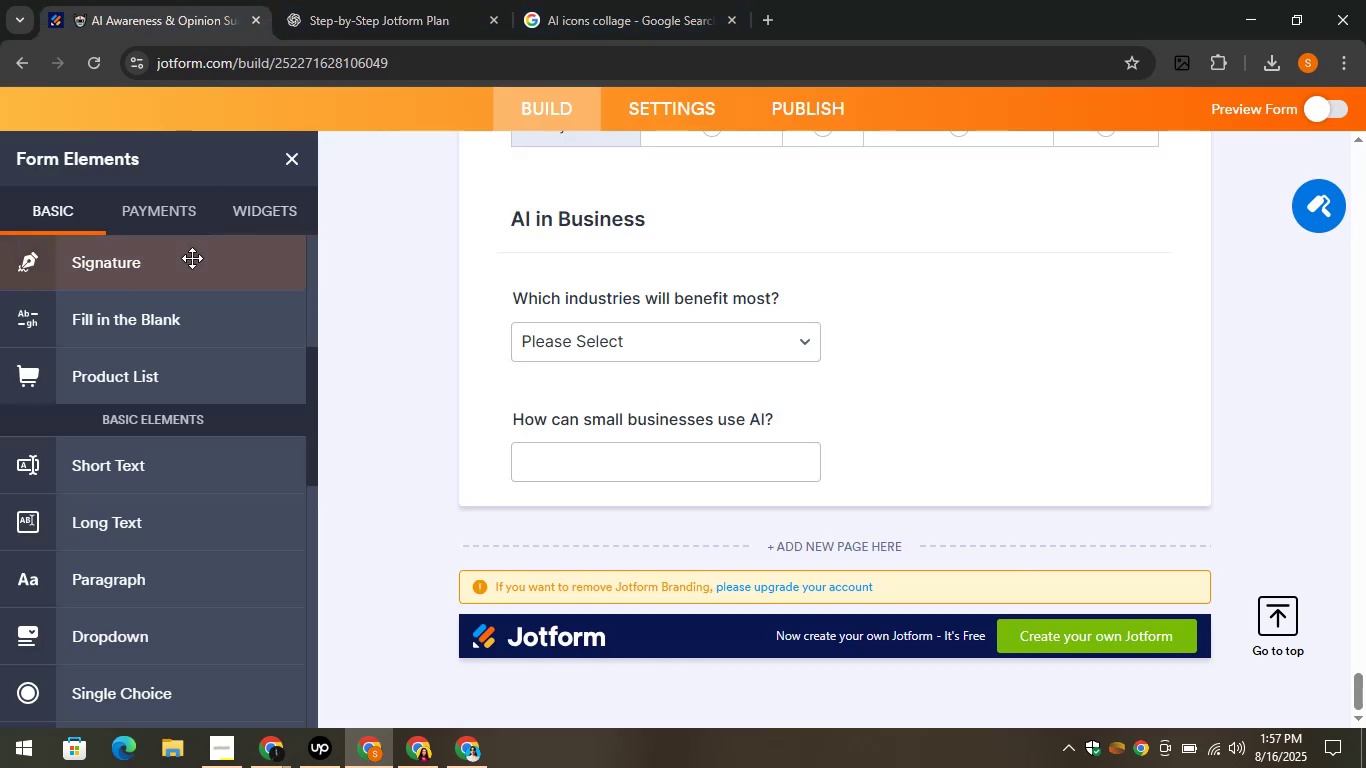 
scroll: coordinate [204, 265], scroll_direction: up, amount: 9.0
 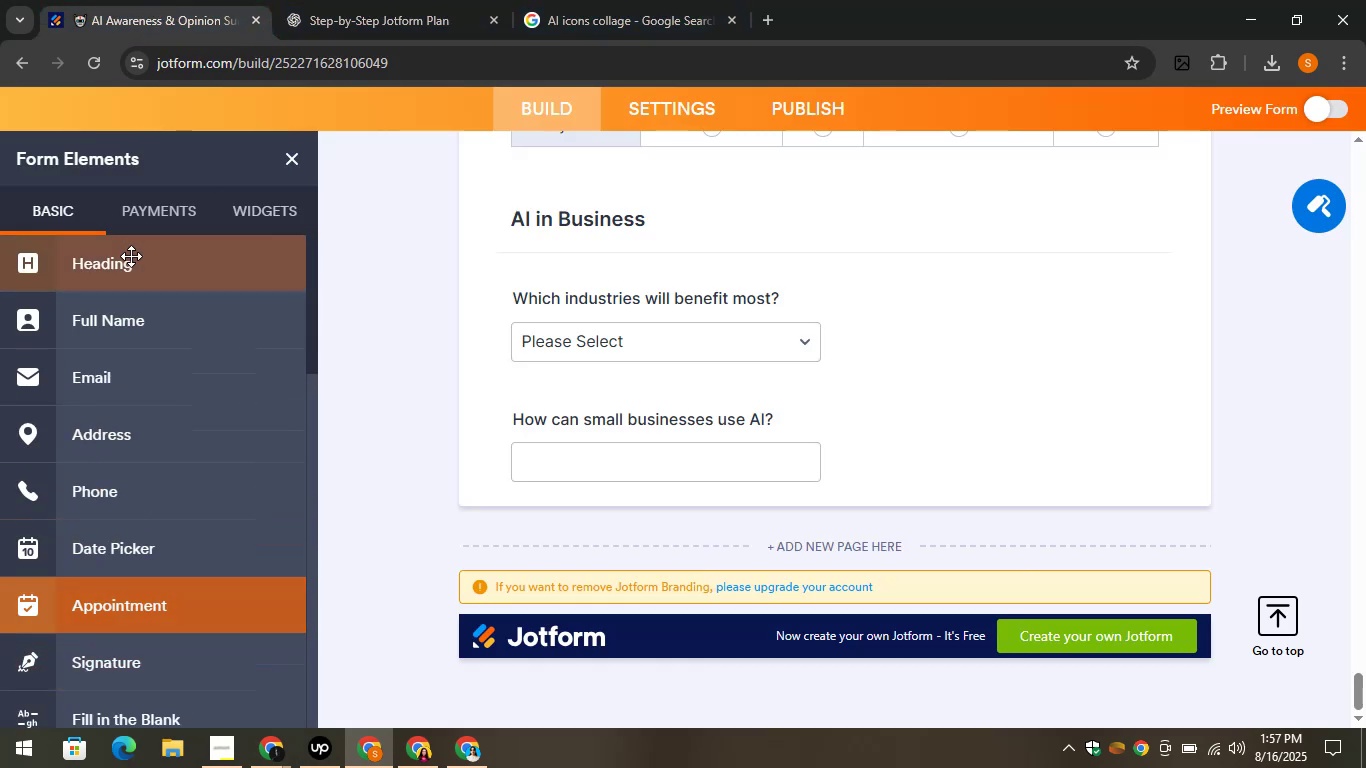 
left_click_drag(start_coordinate=[131, 256], to_coordinate=[537, 502])
 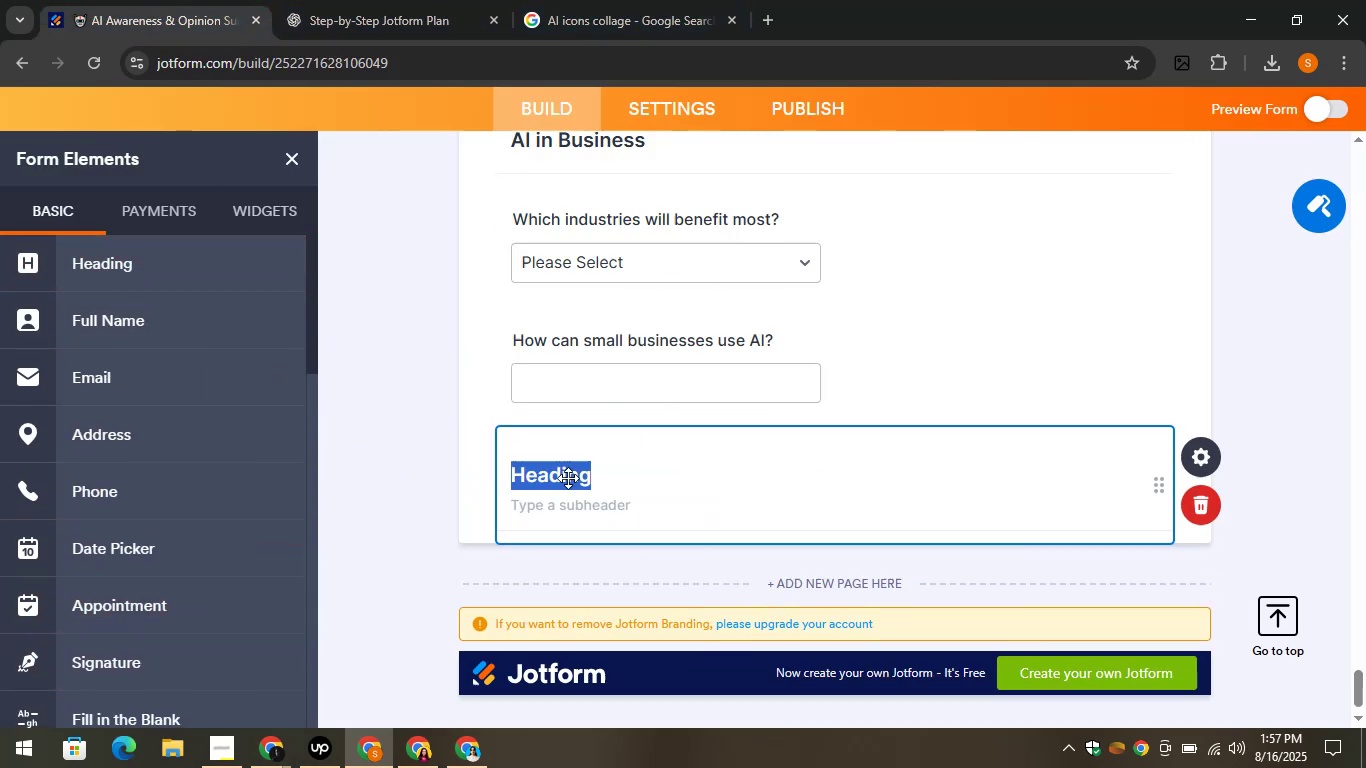 
key(Control+V)
 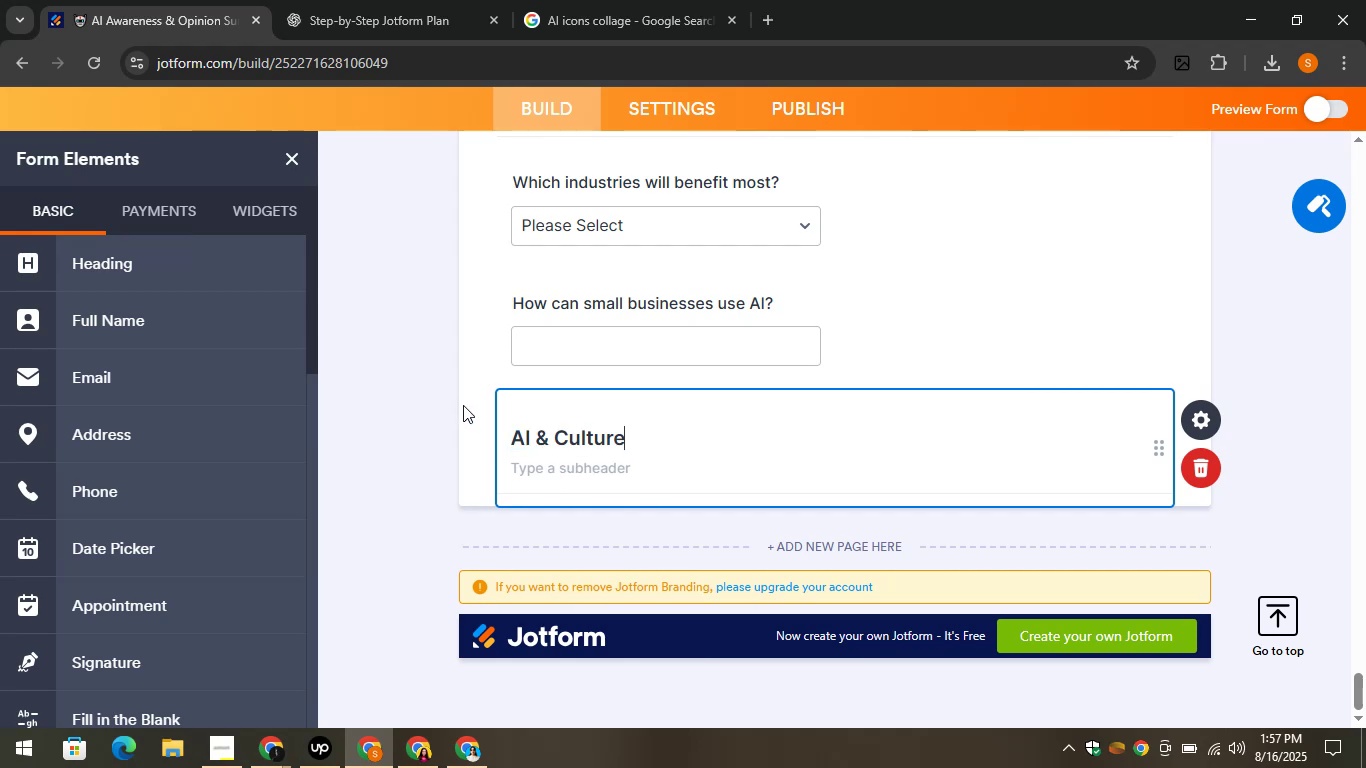 
left_click([318, 0])
 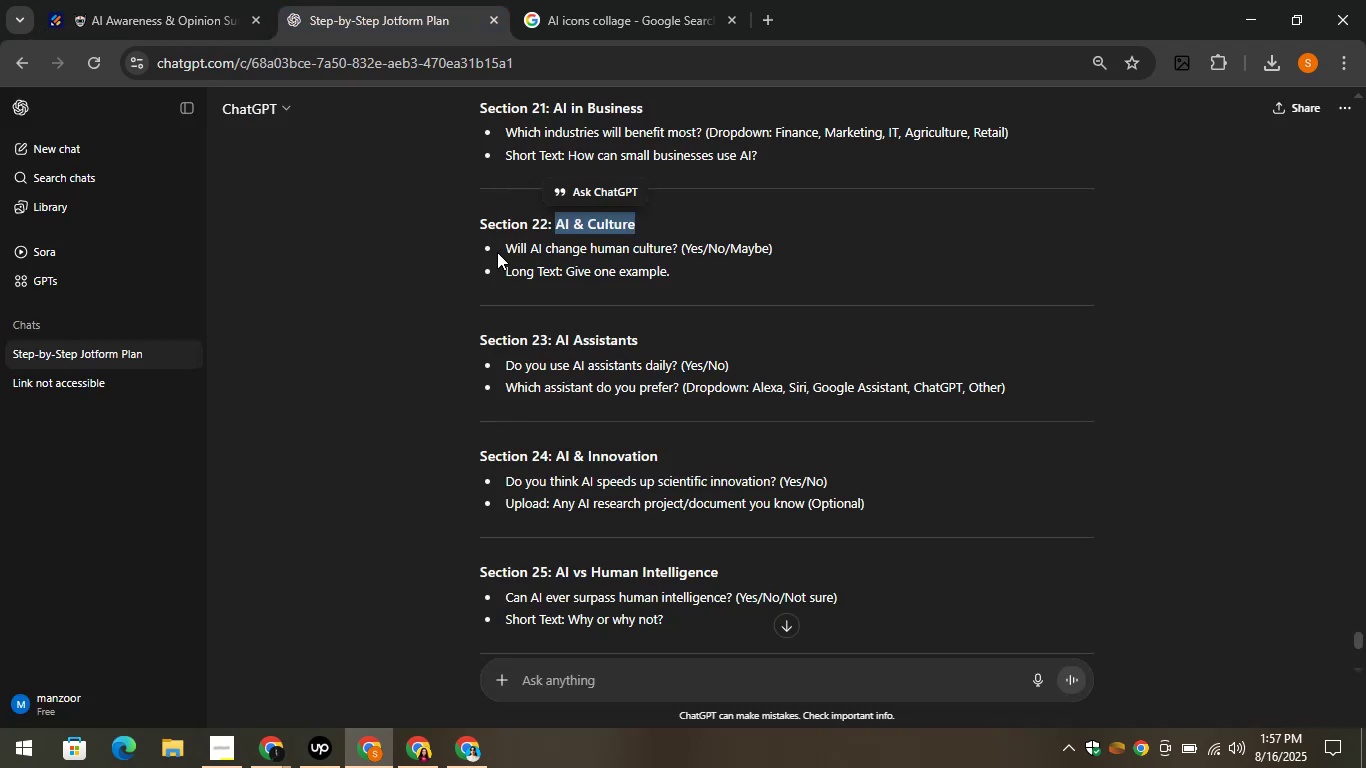 
left_click_drag(start_coordinate=[505, 245], to_coordinate=[678, 246])
 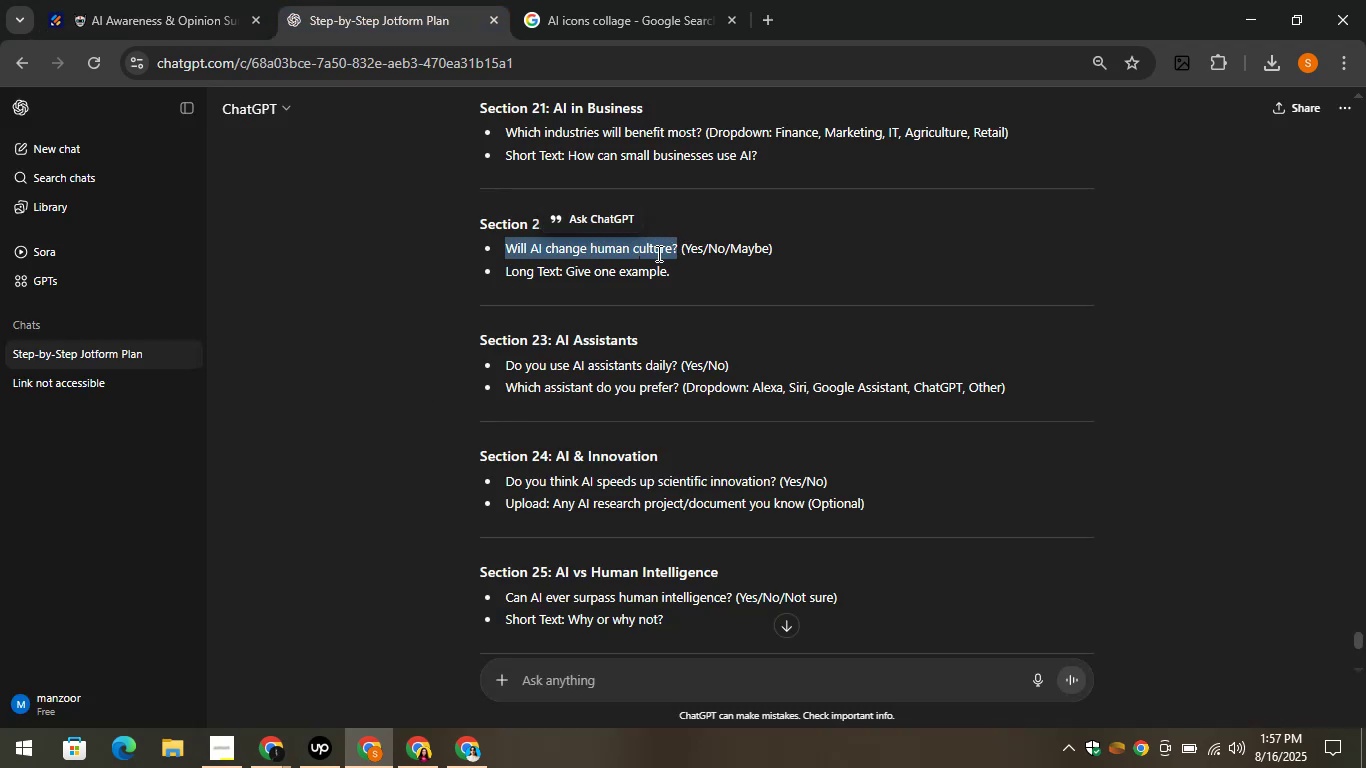 
key(Control+C)
 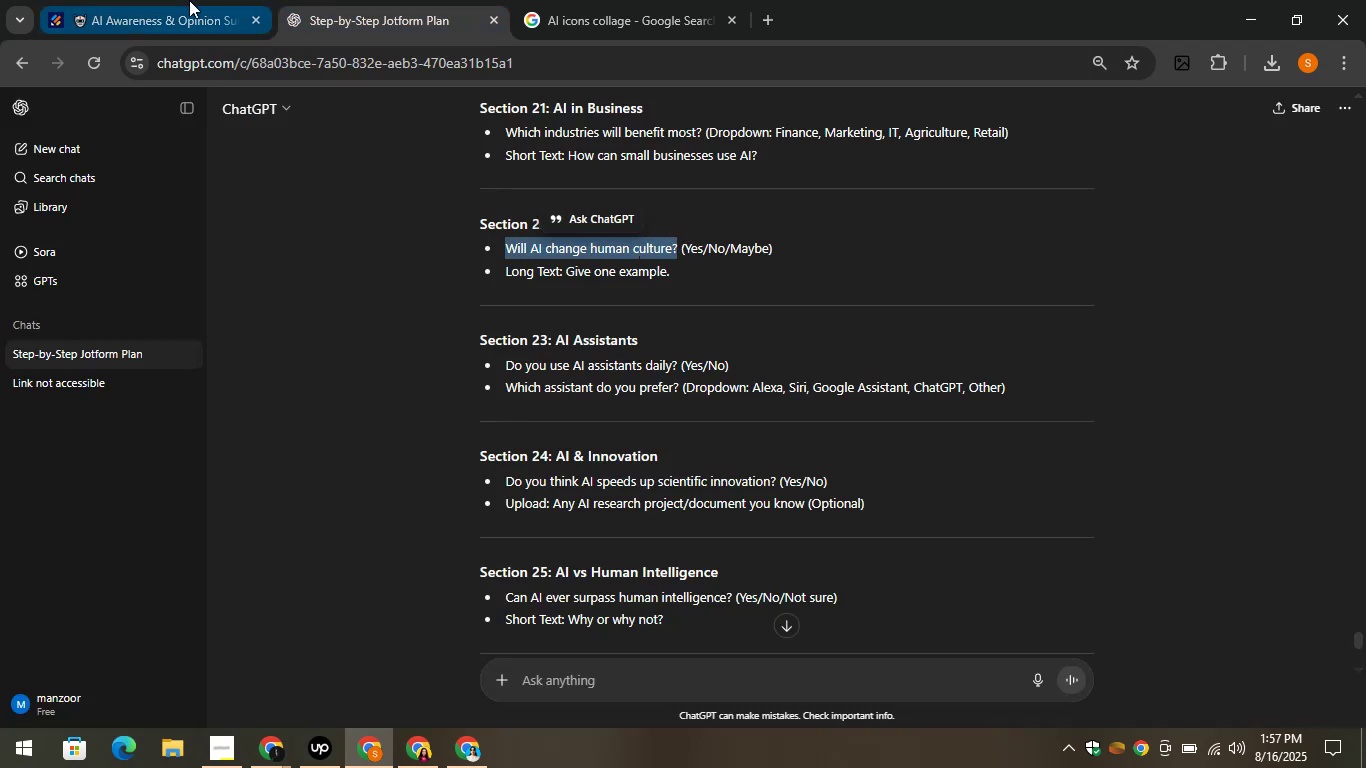 
left_click([181, 0])
 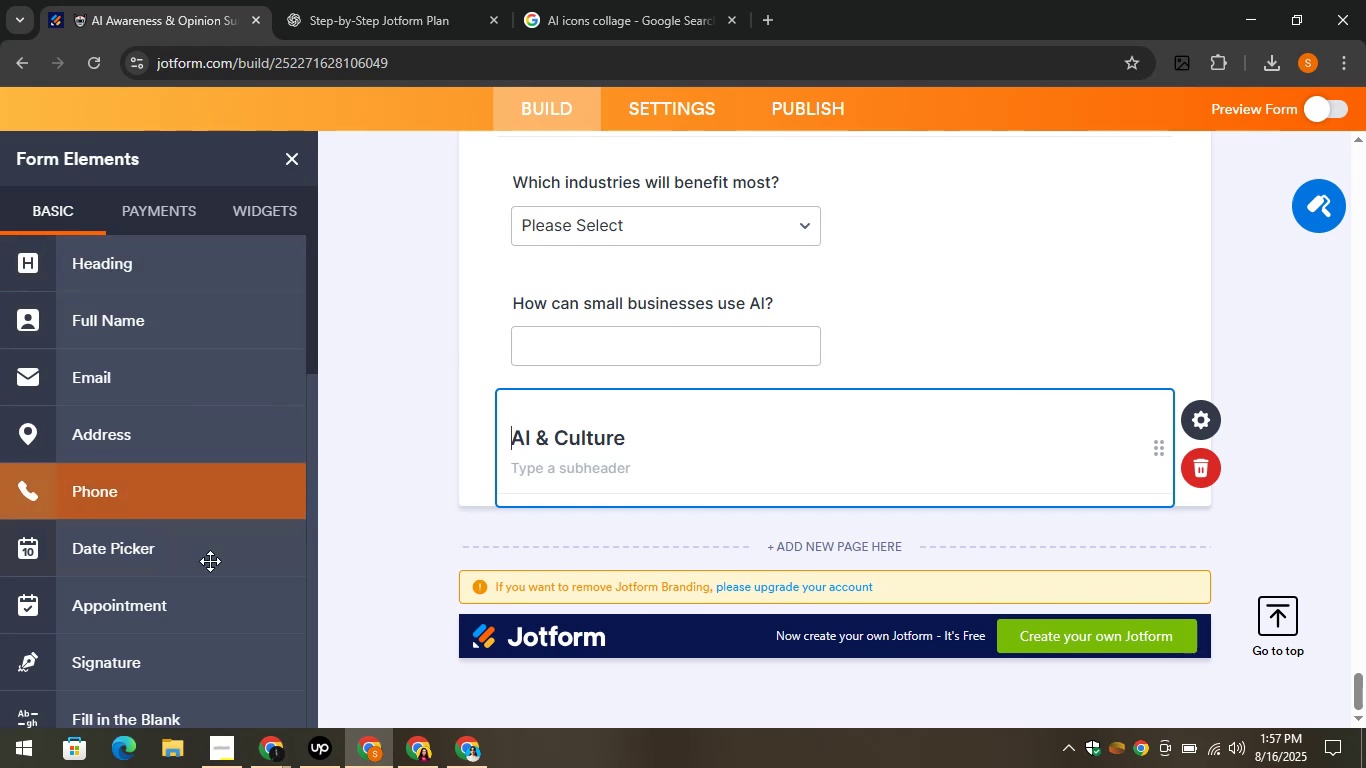 
scroll: coordinate [188, 603], scroll_direction: down, amount: 2.0
 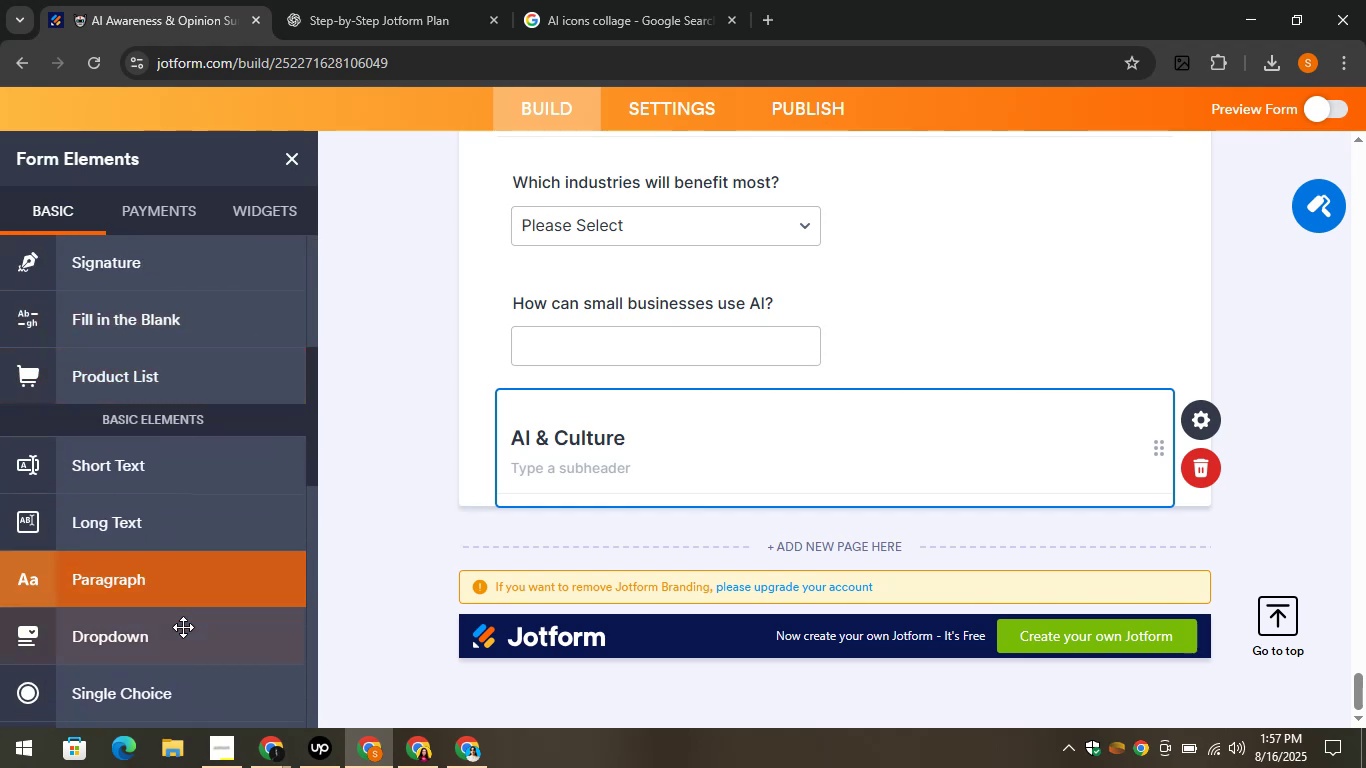 
left_click_drag(start_coordinate=[179, 638], to_coordinate=[606, 486])
 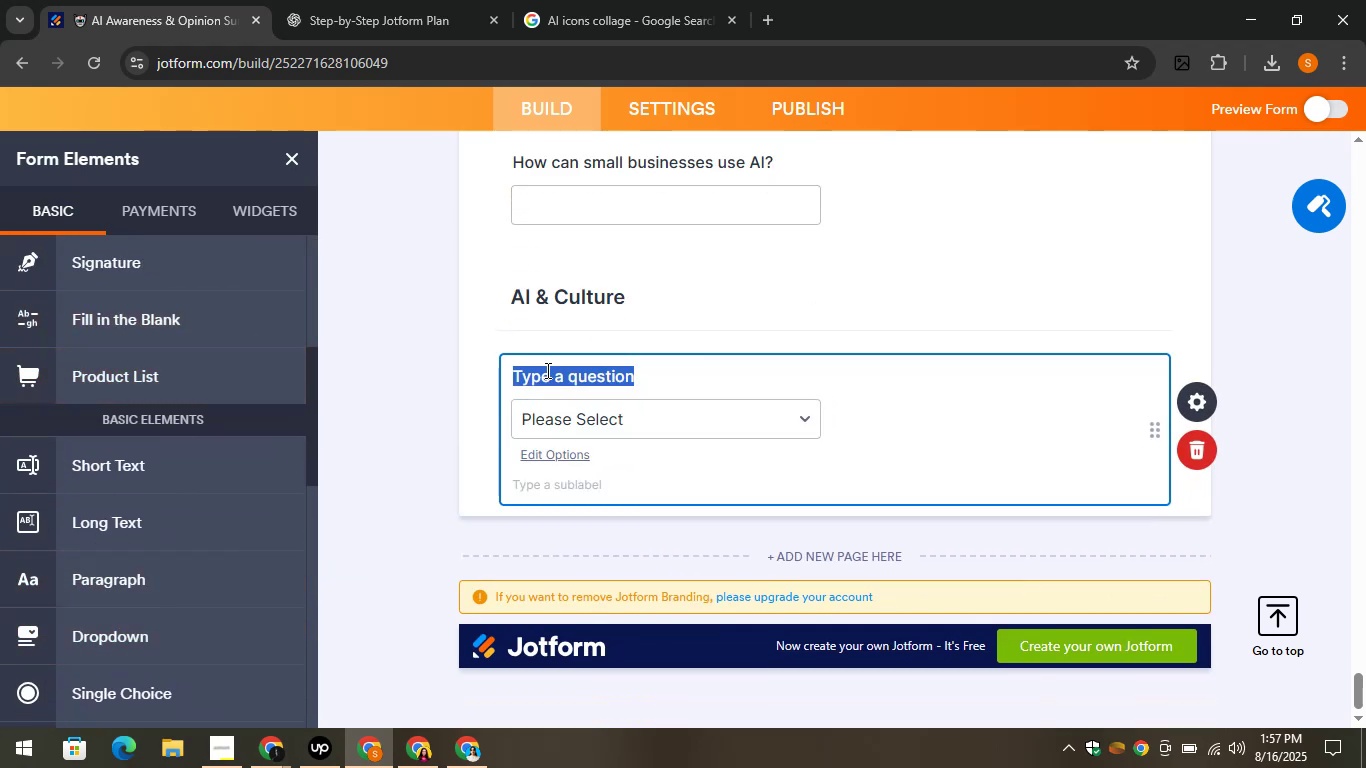 
key(Control+V)
 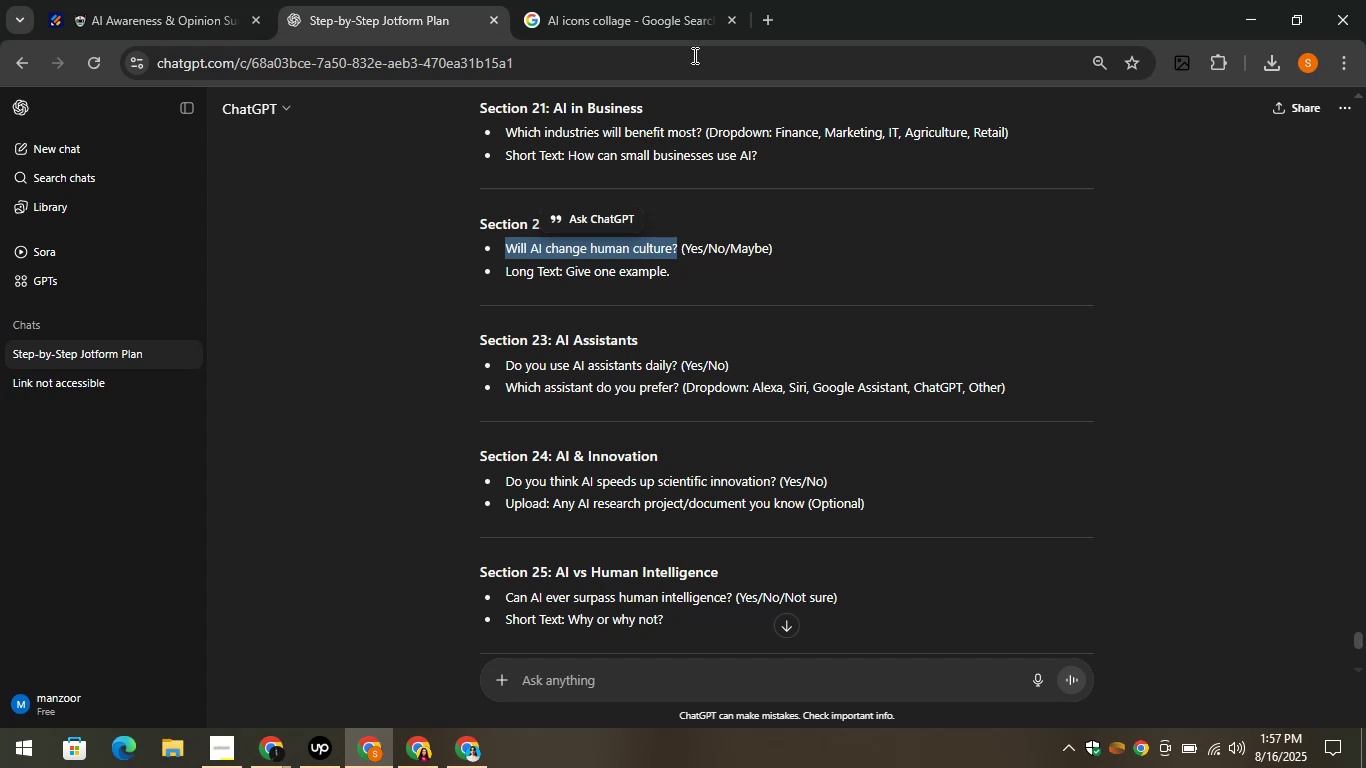 
left_click([198, 0])
 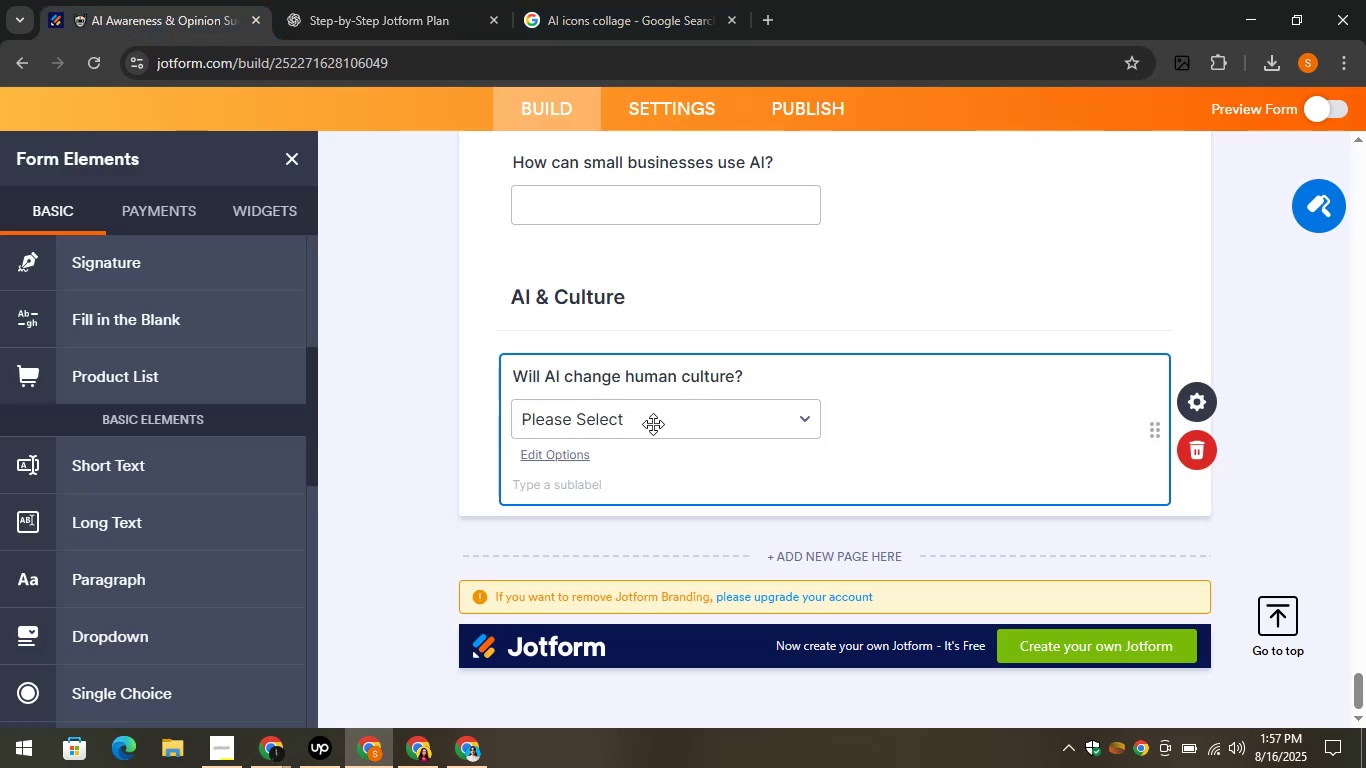 
left_click([652, 424])
 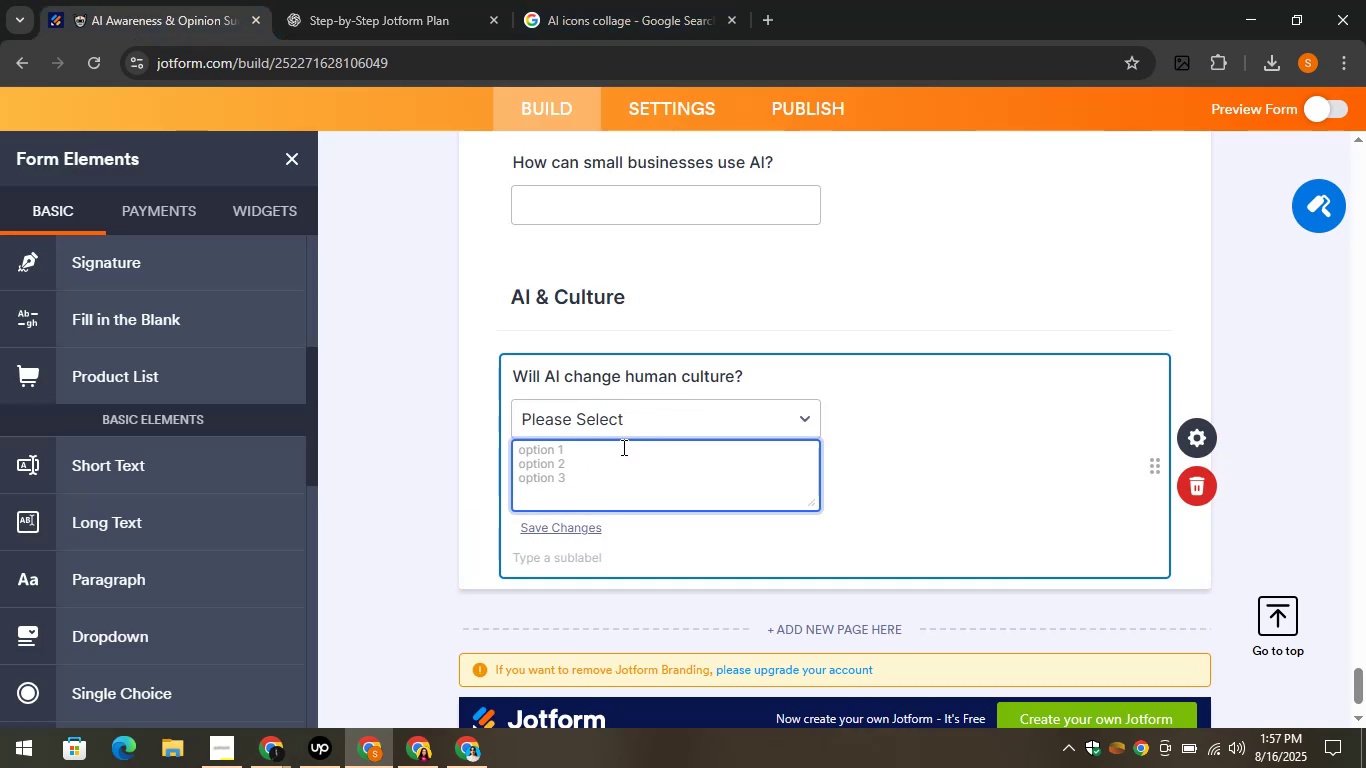 
type(Yes)
 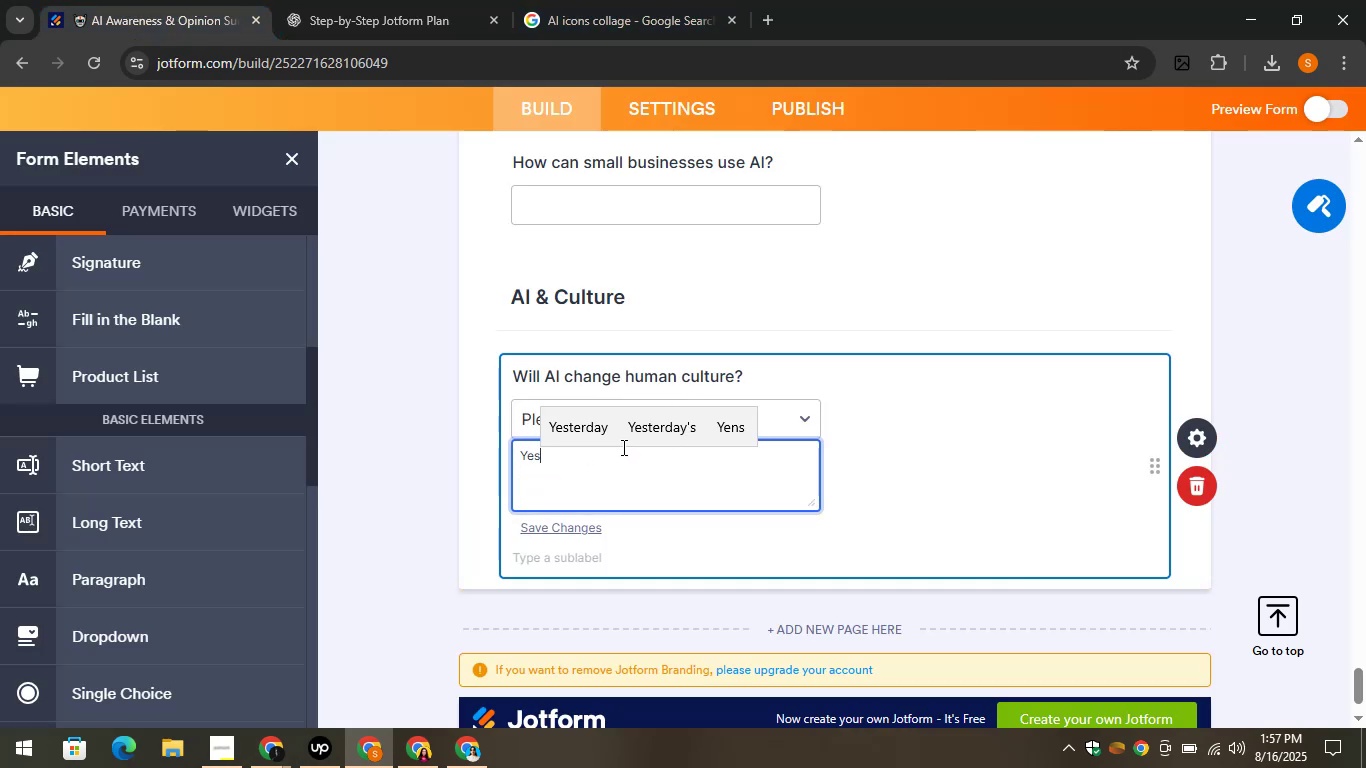 
key(Enter)
 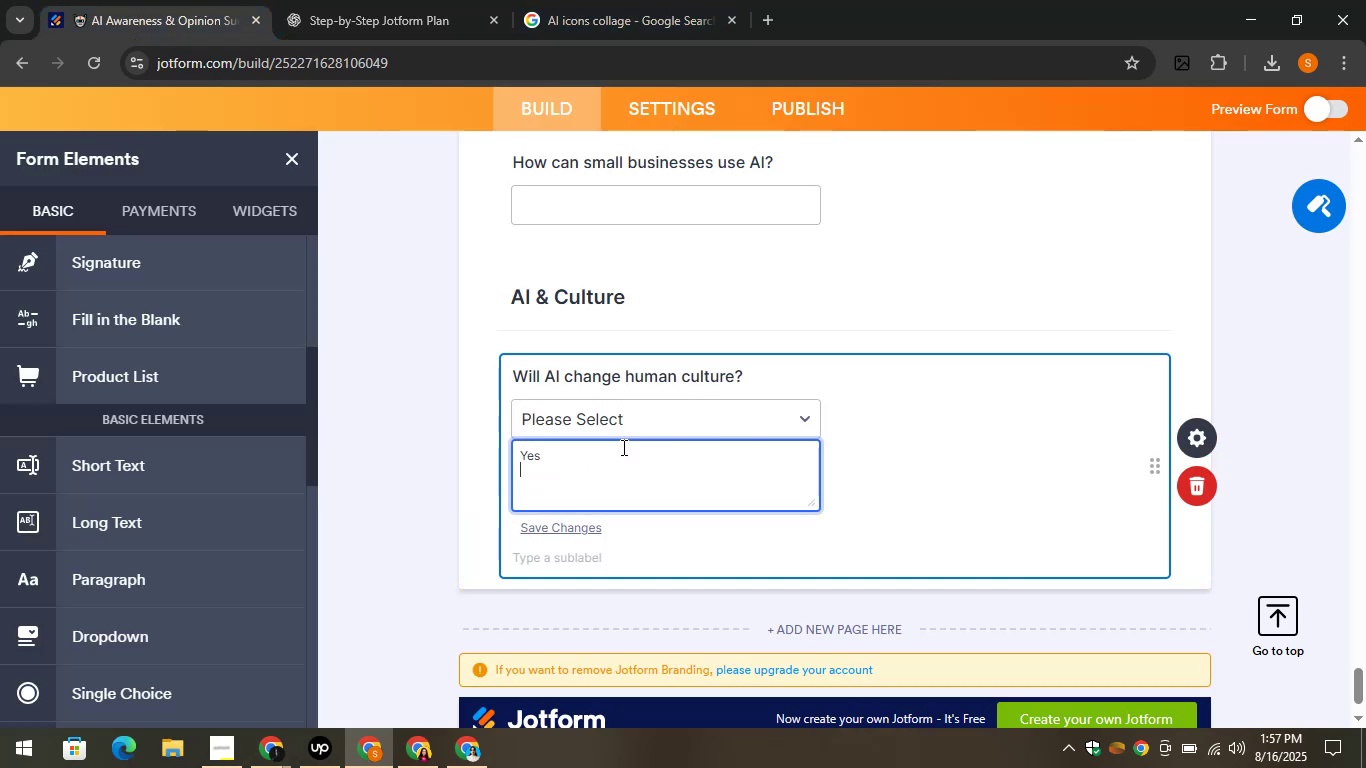 
key(CapsLock)
 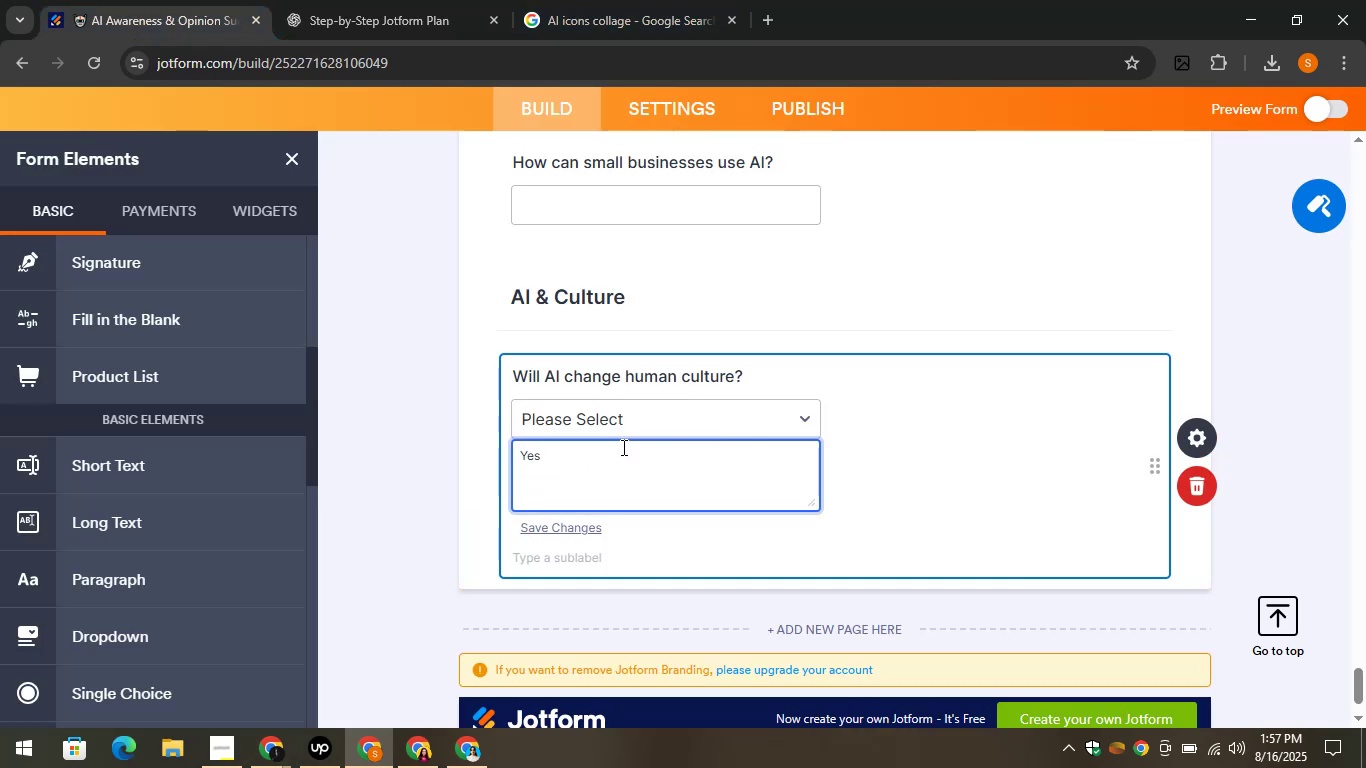 
key(N)
 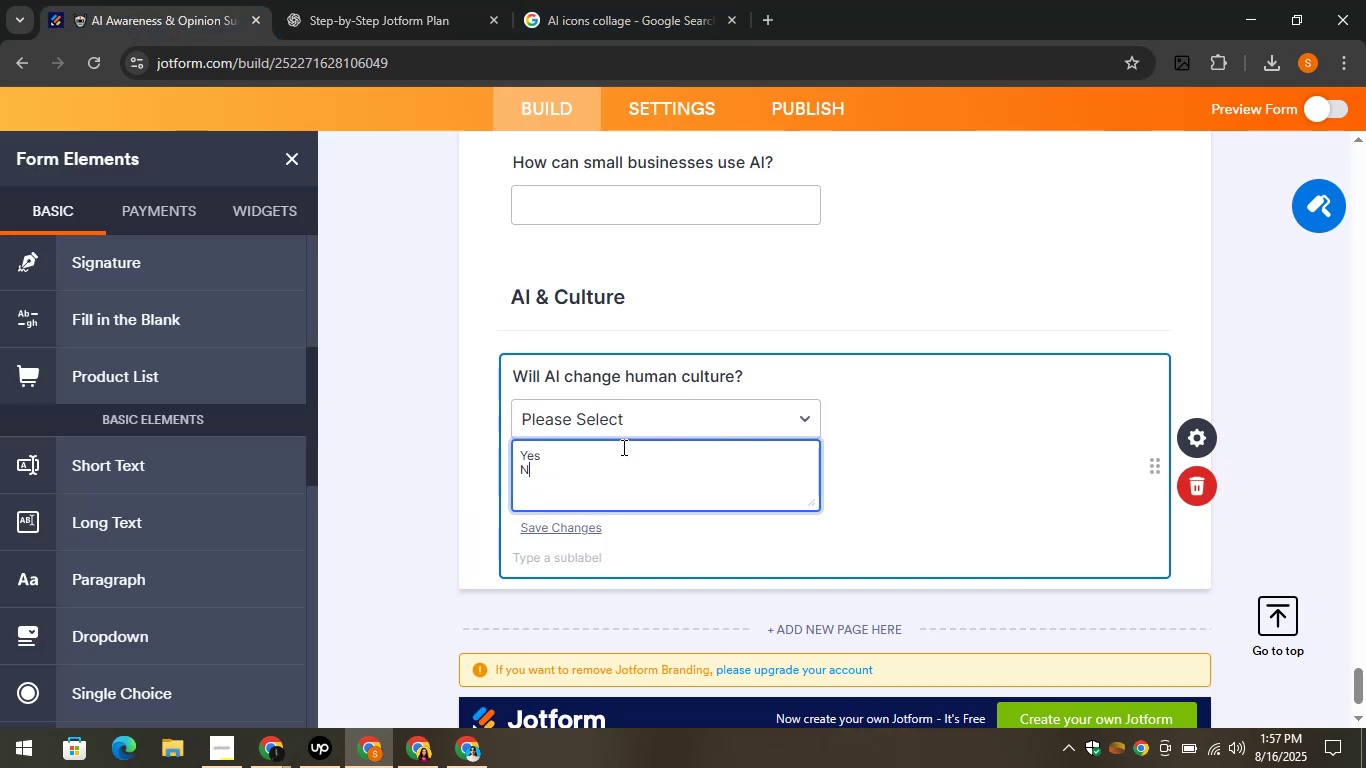 
key(CapsLock)
 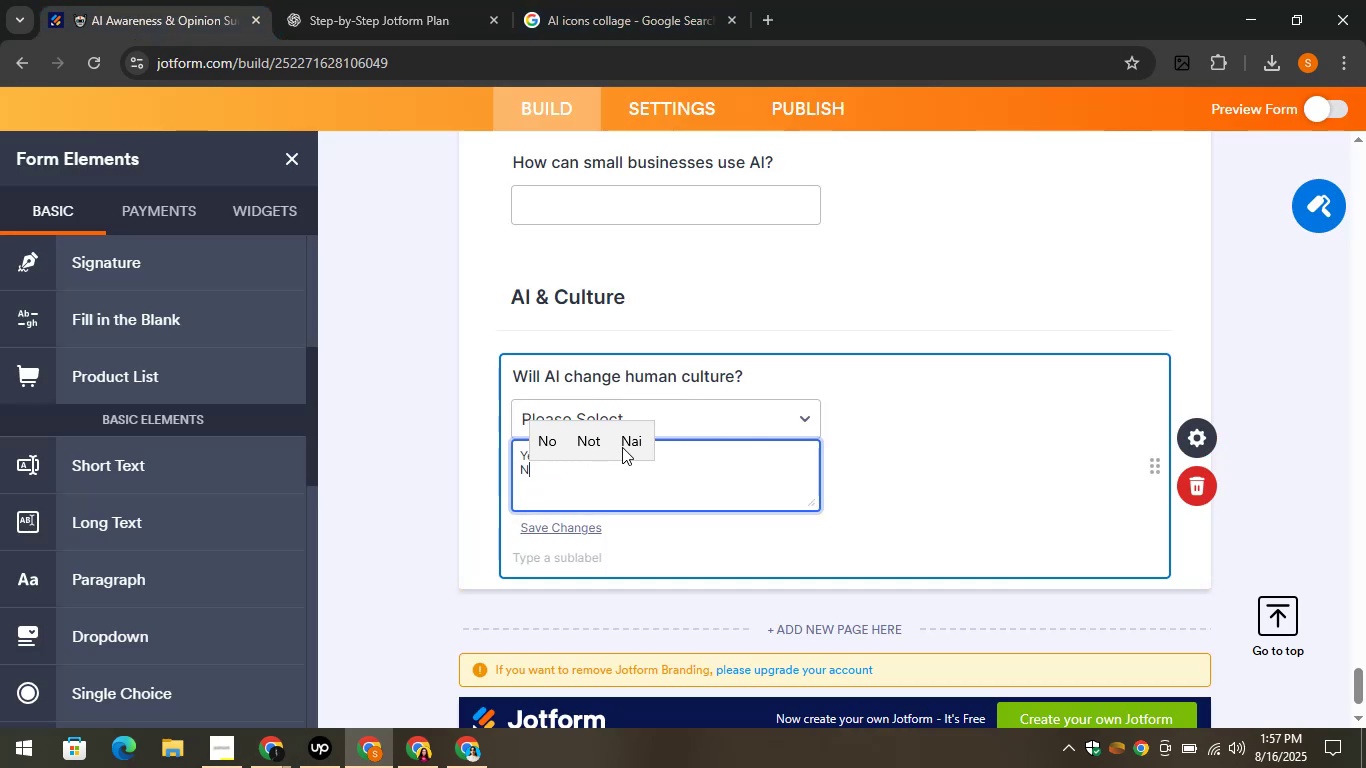 
key(O)
 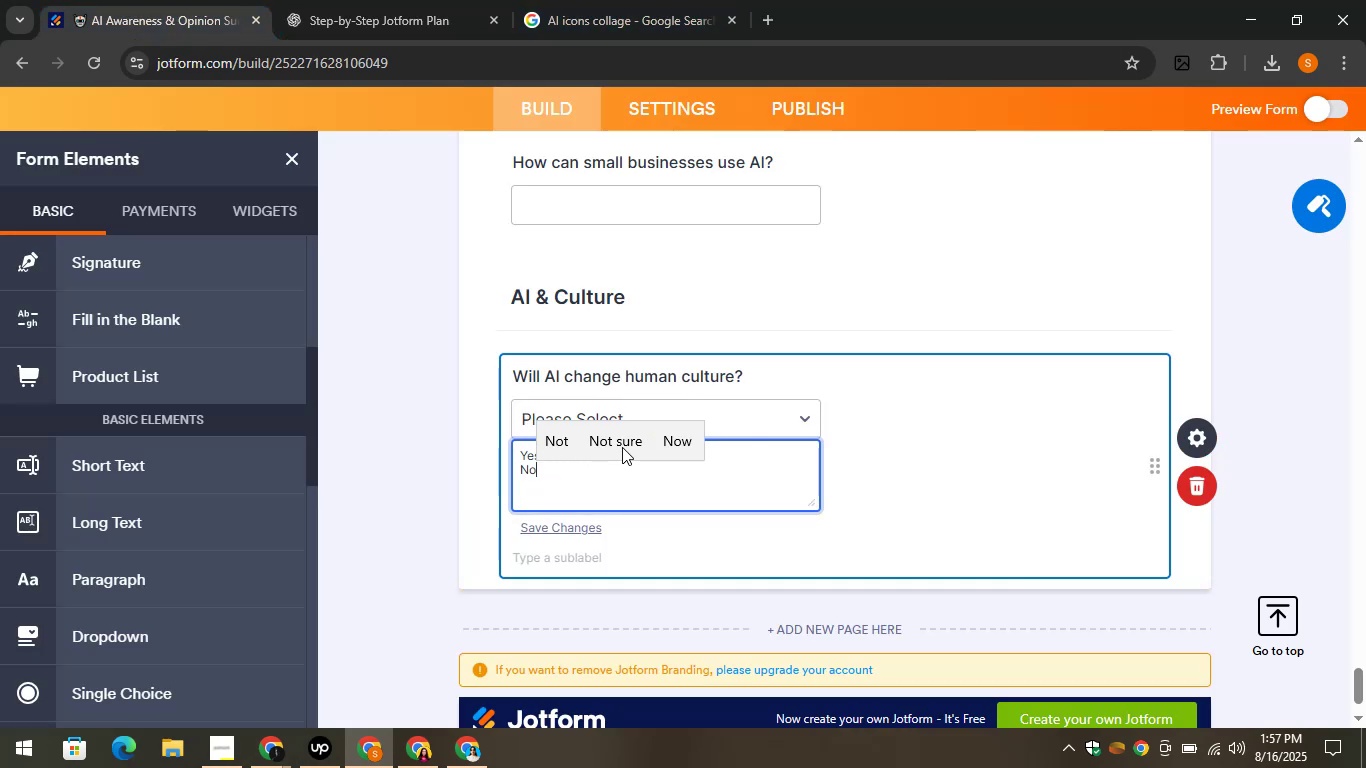 
key(Enter)
 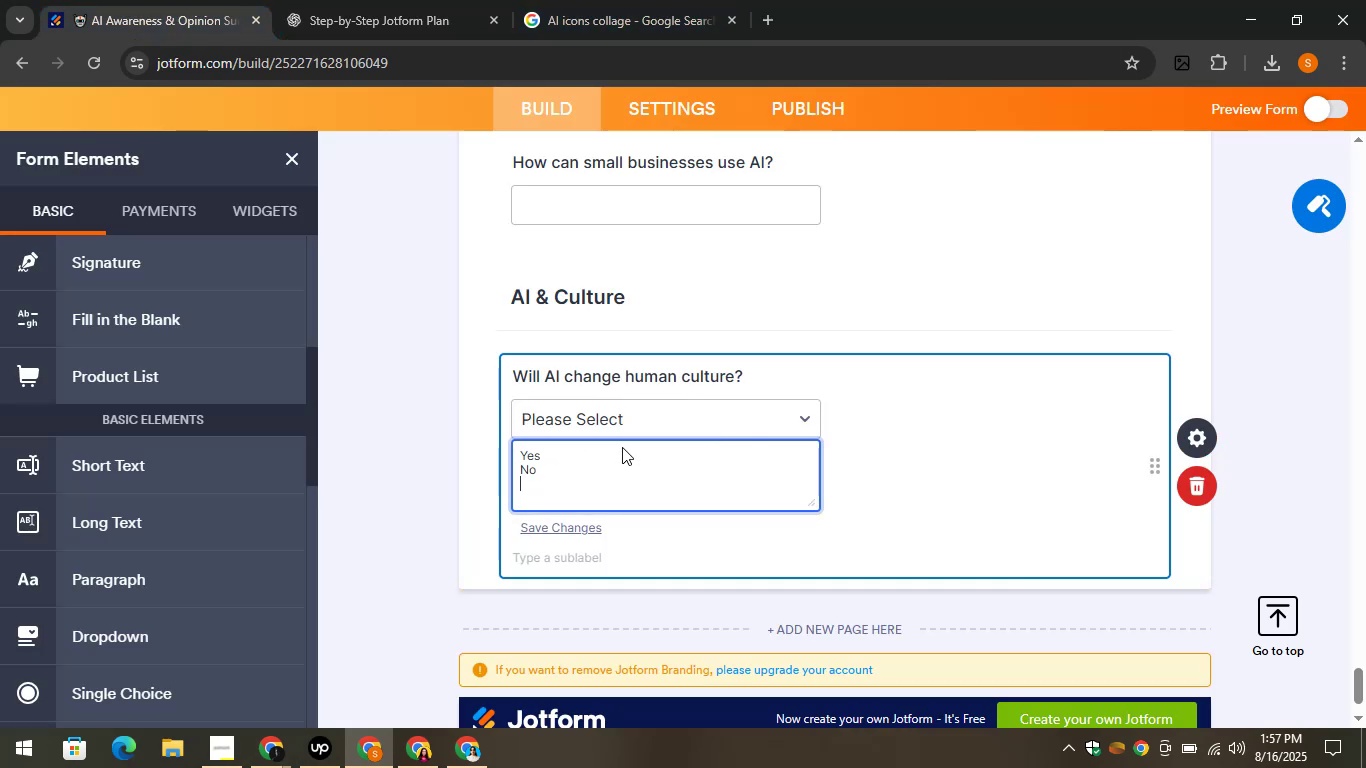 
type(May be)
 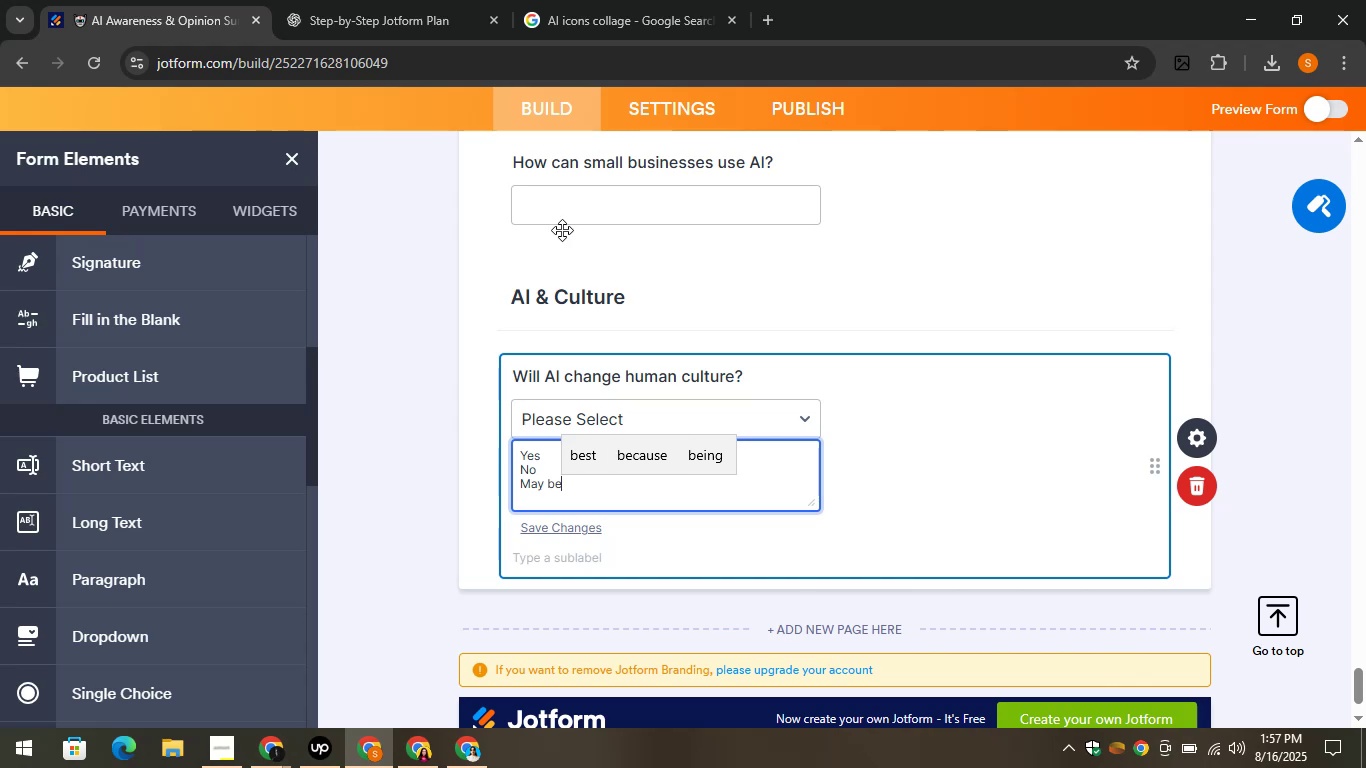 
left_click([459, 318])
 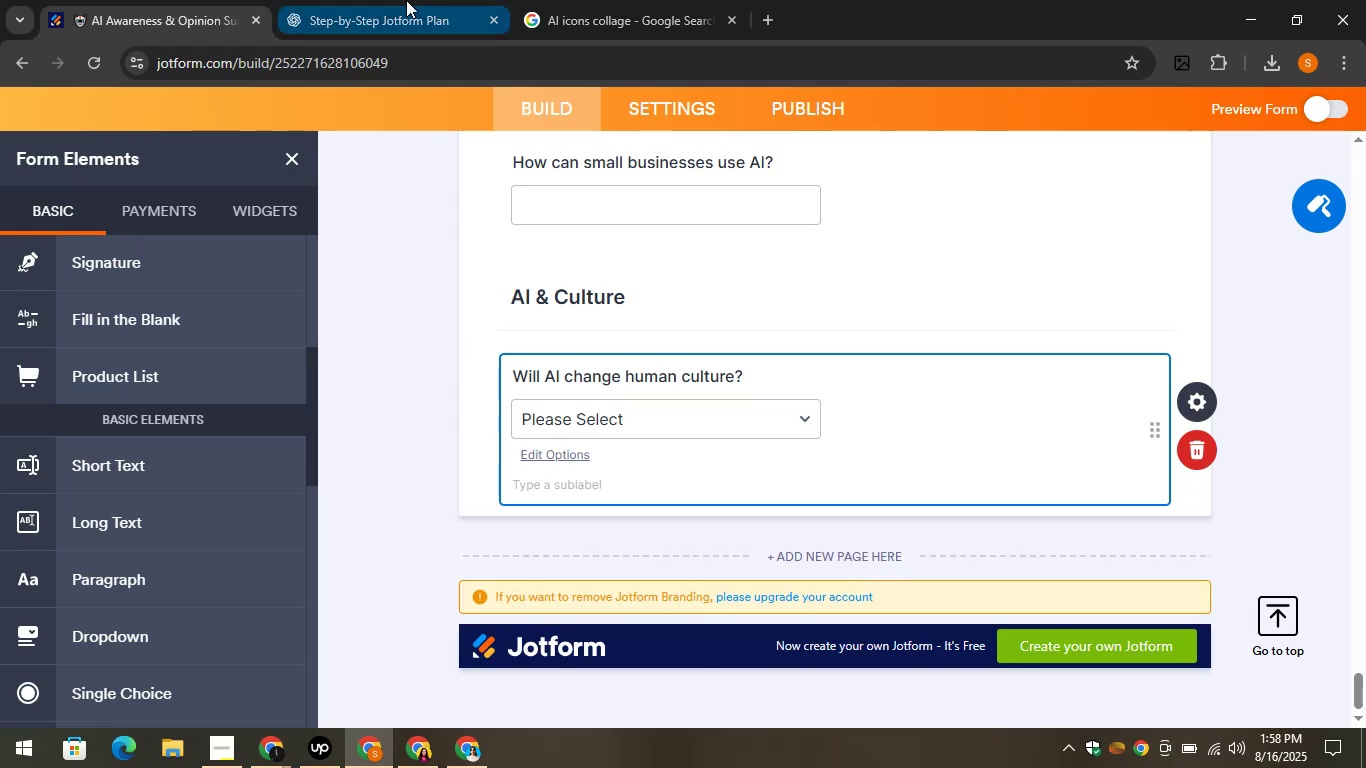 
left_click([397, 0])
 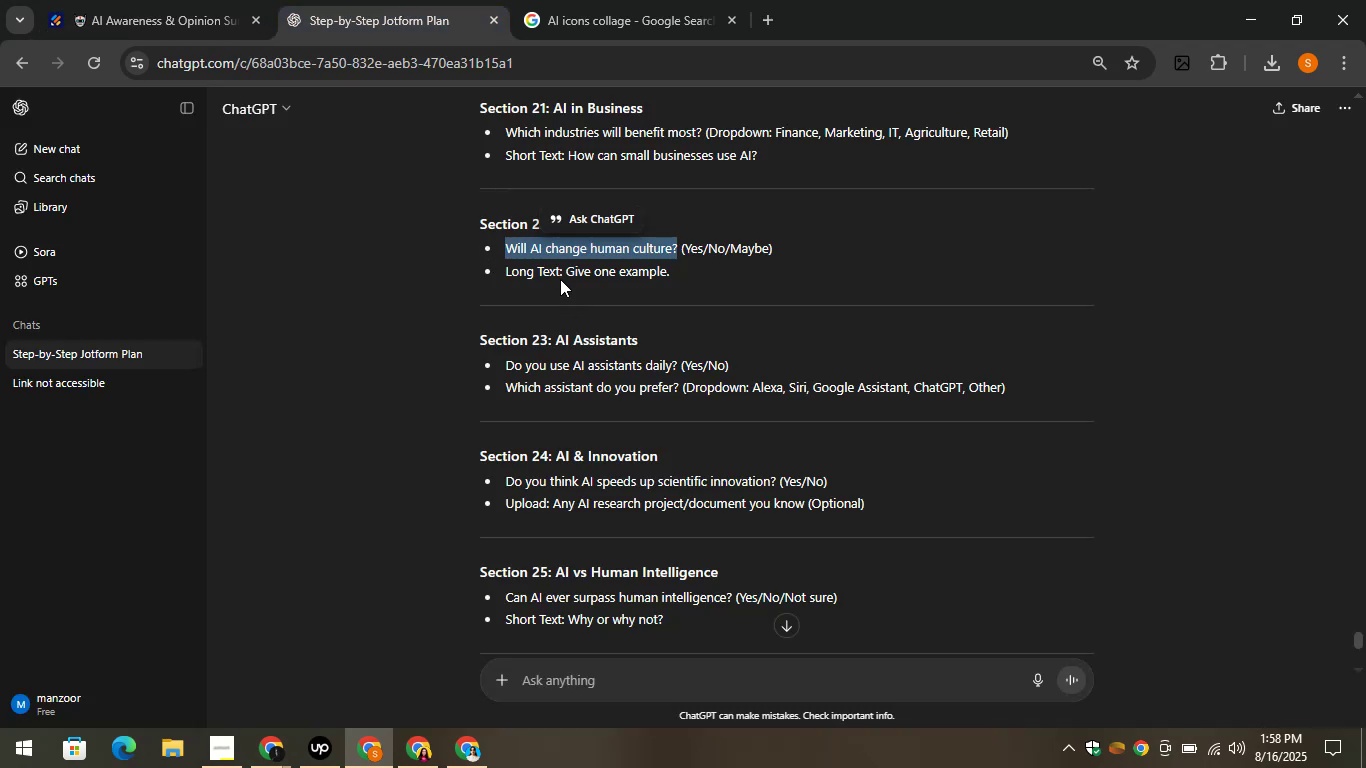 
left_click_drag(start_coordinate=[563, 269], to_coordinate=[713, 282])
 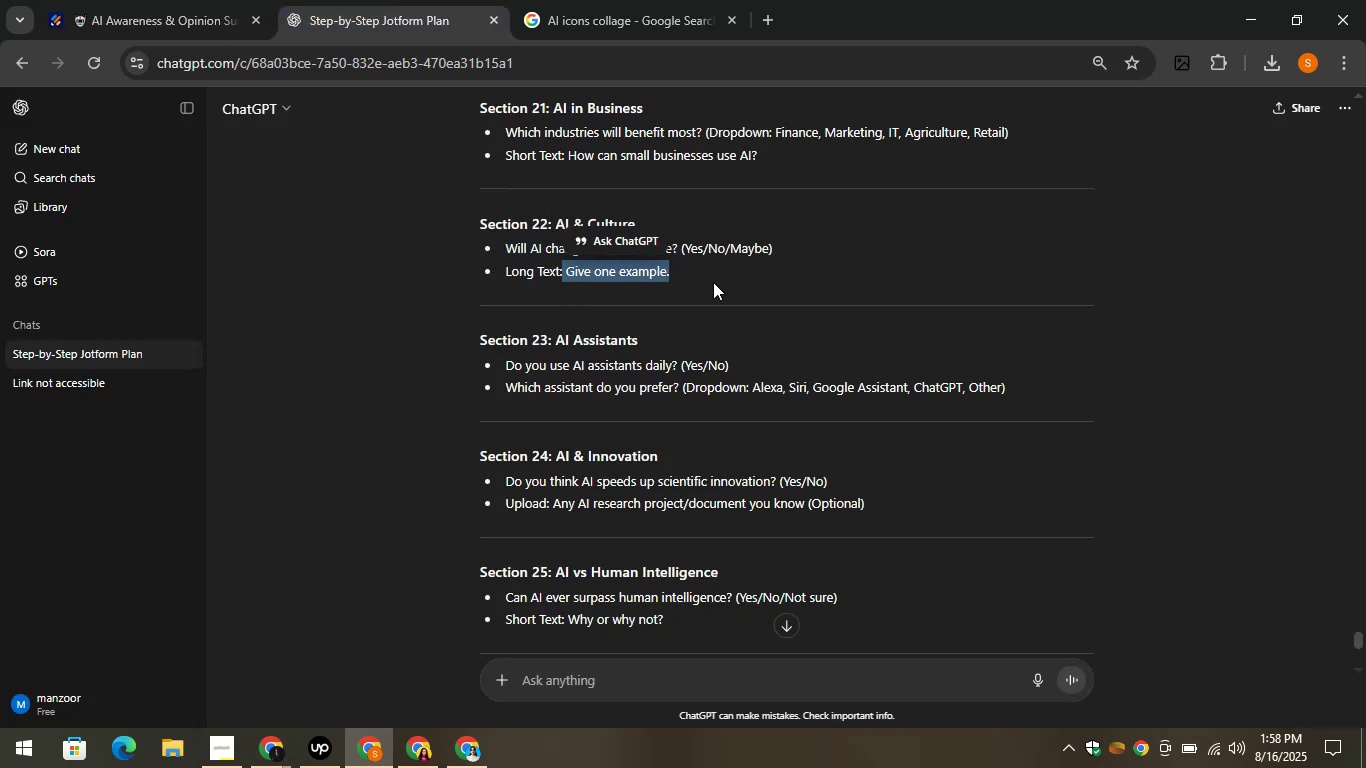 
key(Control+C)
 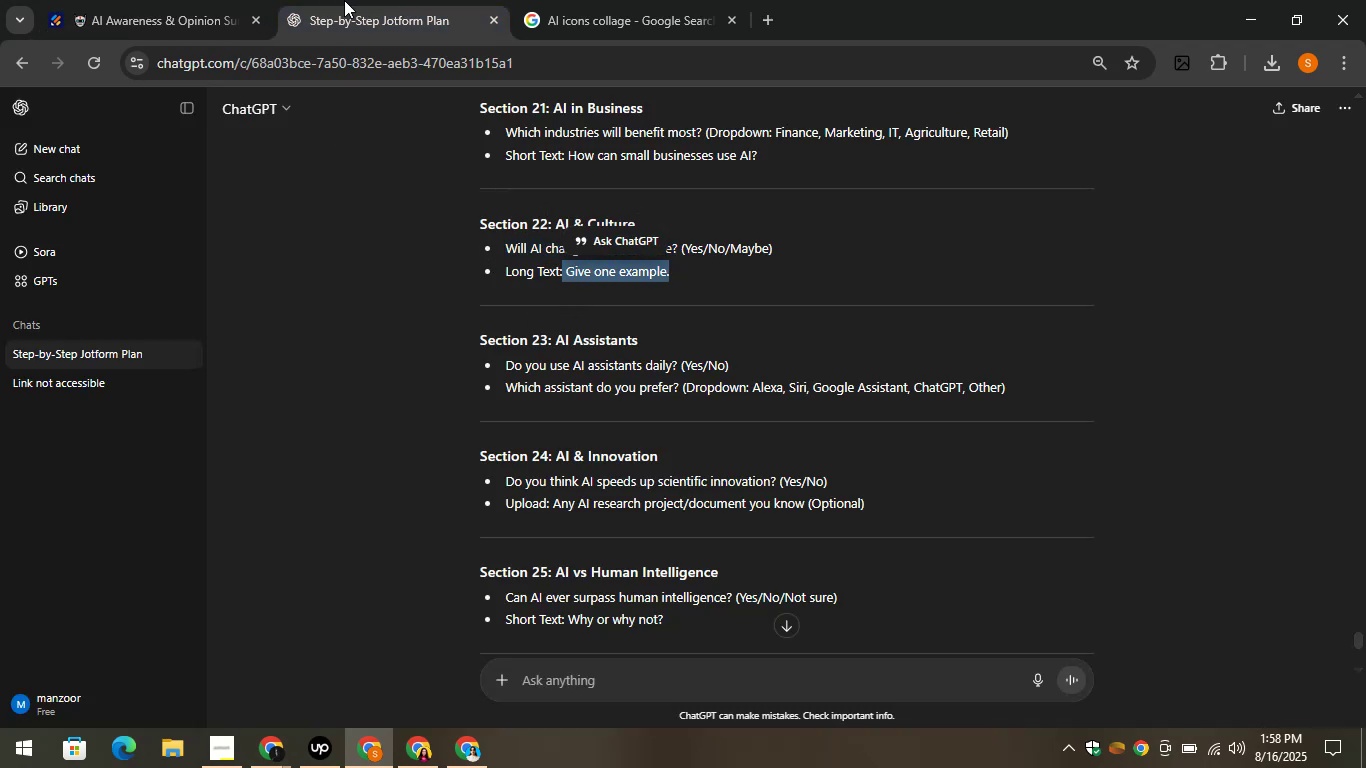 
left_click([163, 0])
 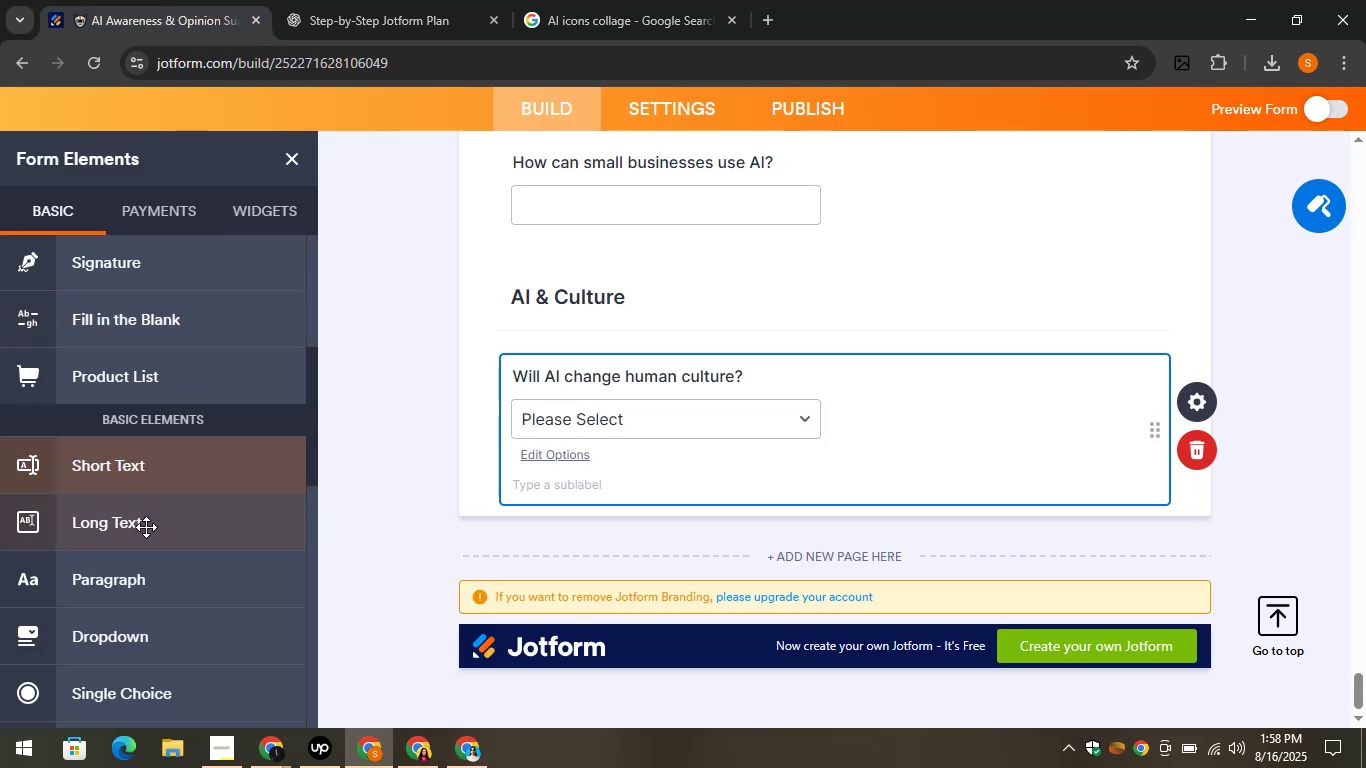 
left_click_drag(start_coordinate=[147, 537], to_coordinate=[669, 560])
 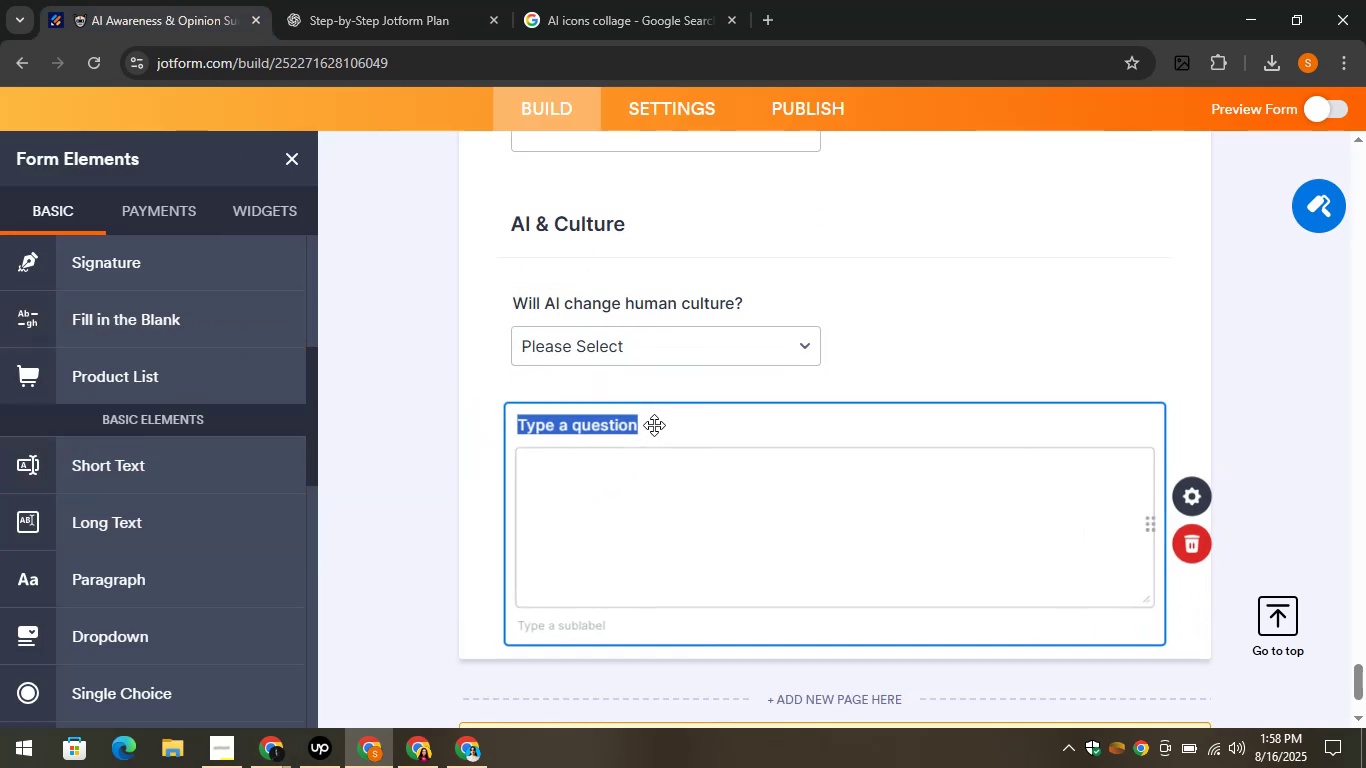 
key(Control+V)
 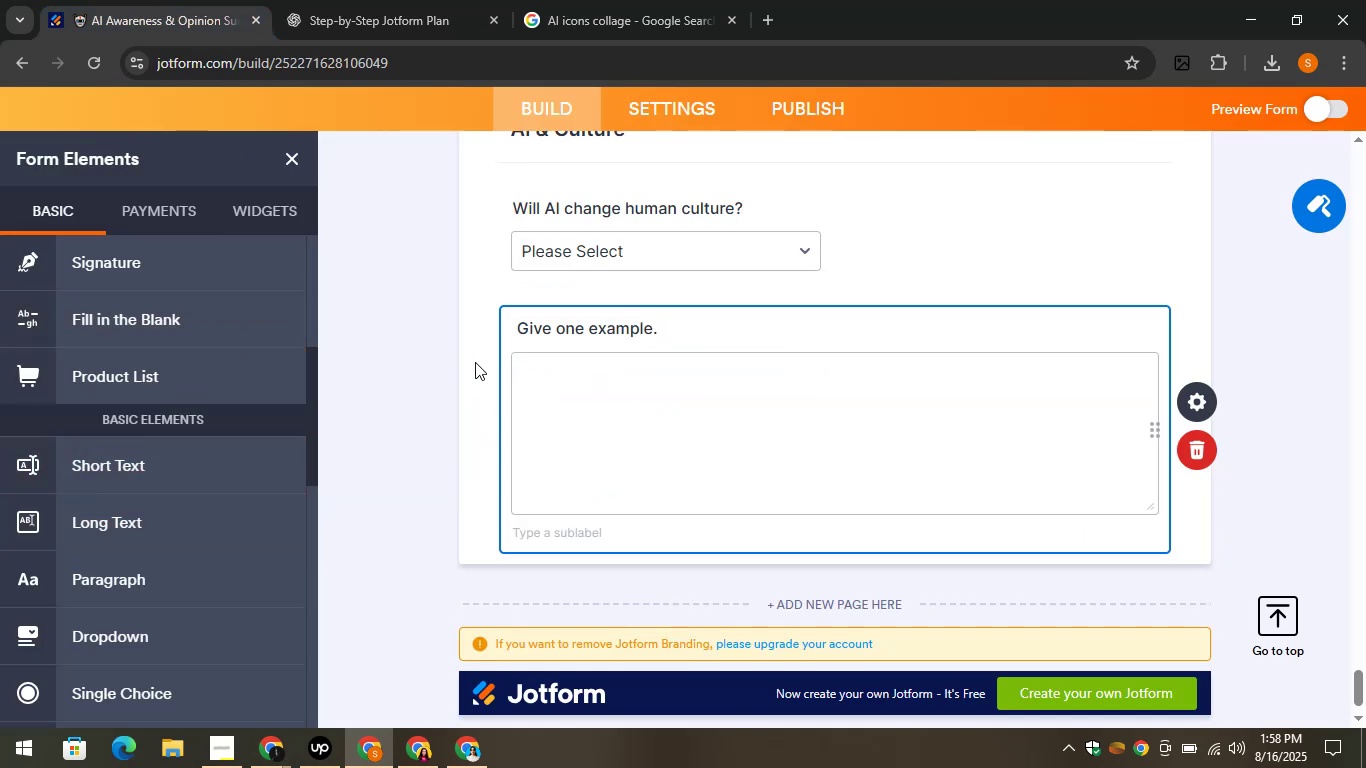 
left_click([475, 362])
 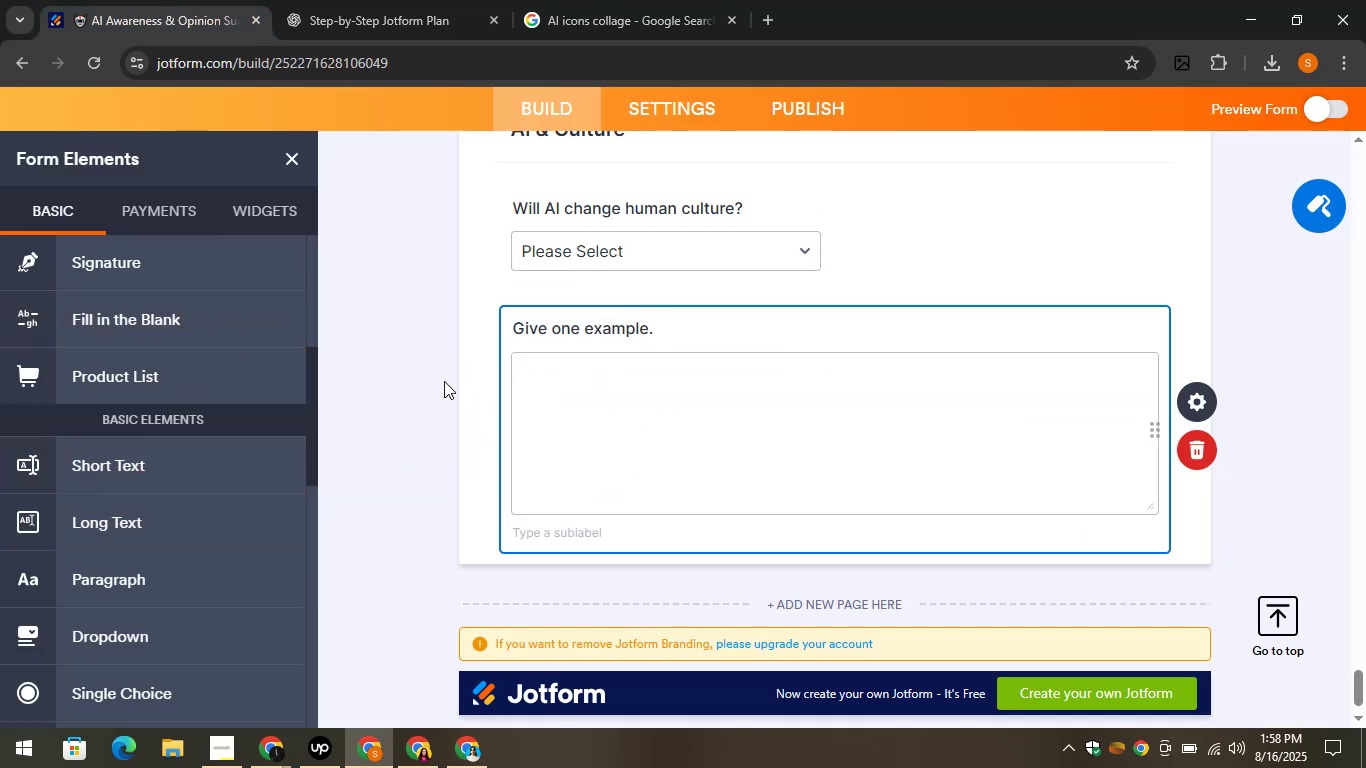 
left_click([445, 381])
 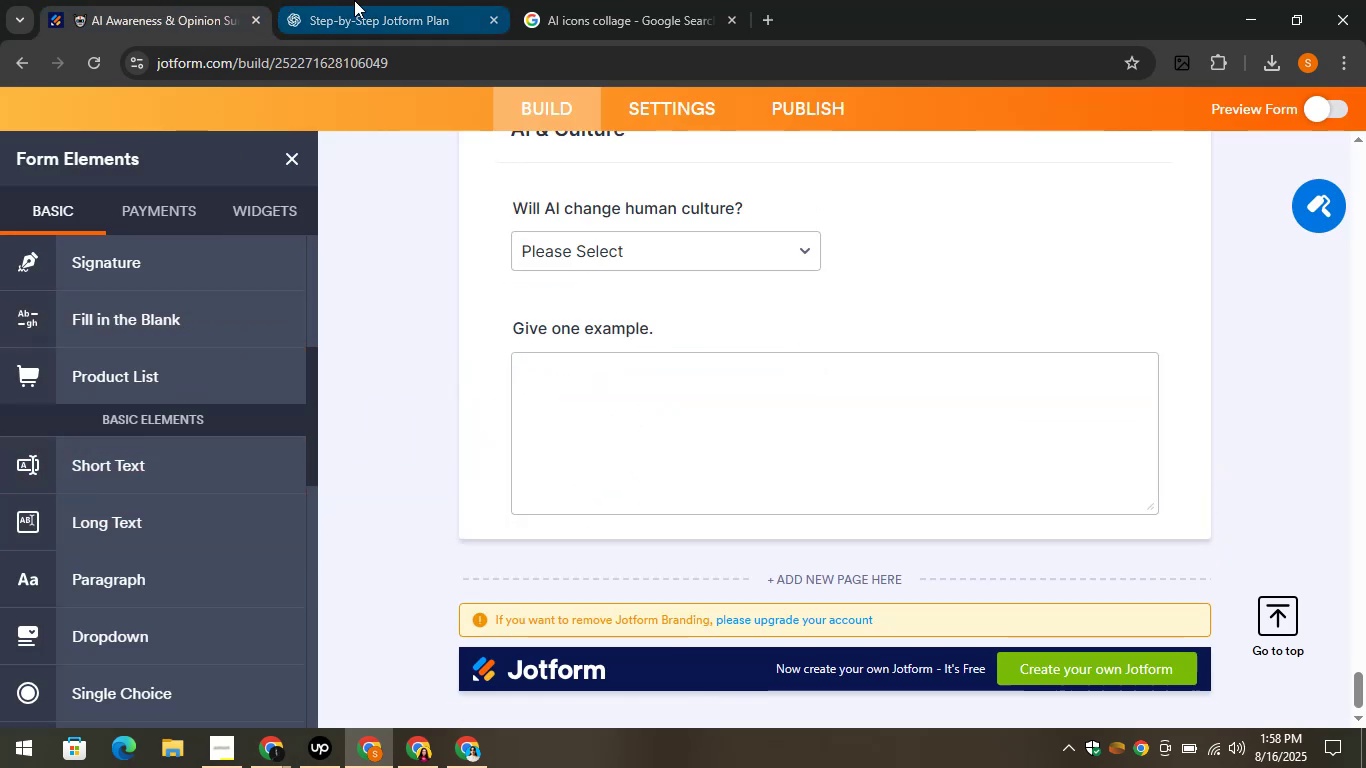 
left_click([358, 0])
 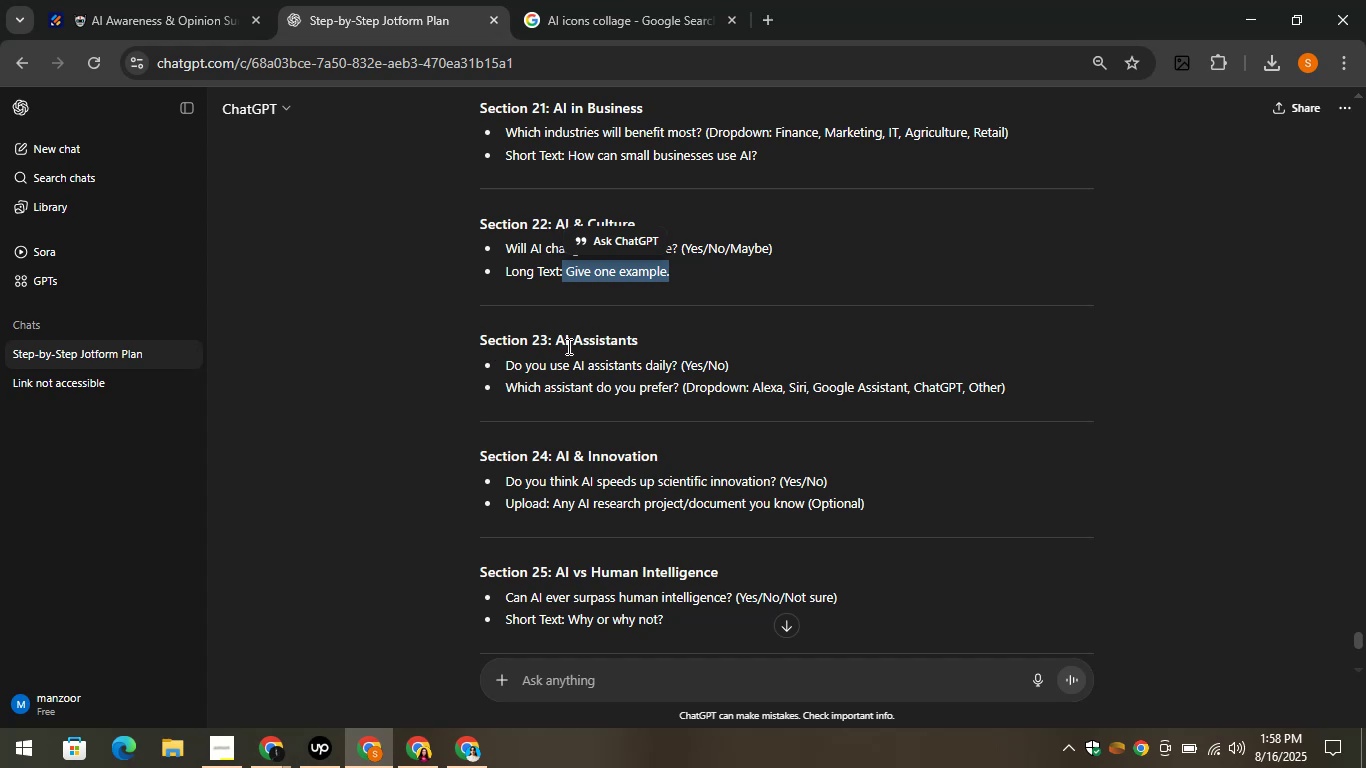 
left_click_drag(start_coordinate=[552, 329], to_coordinate=[680, 331])
 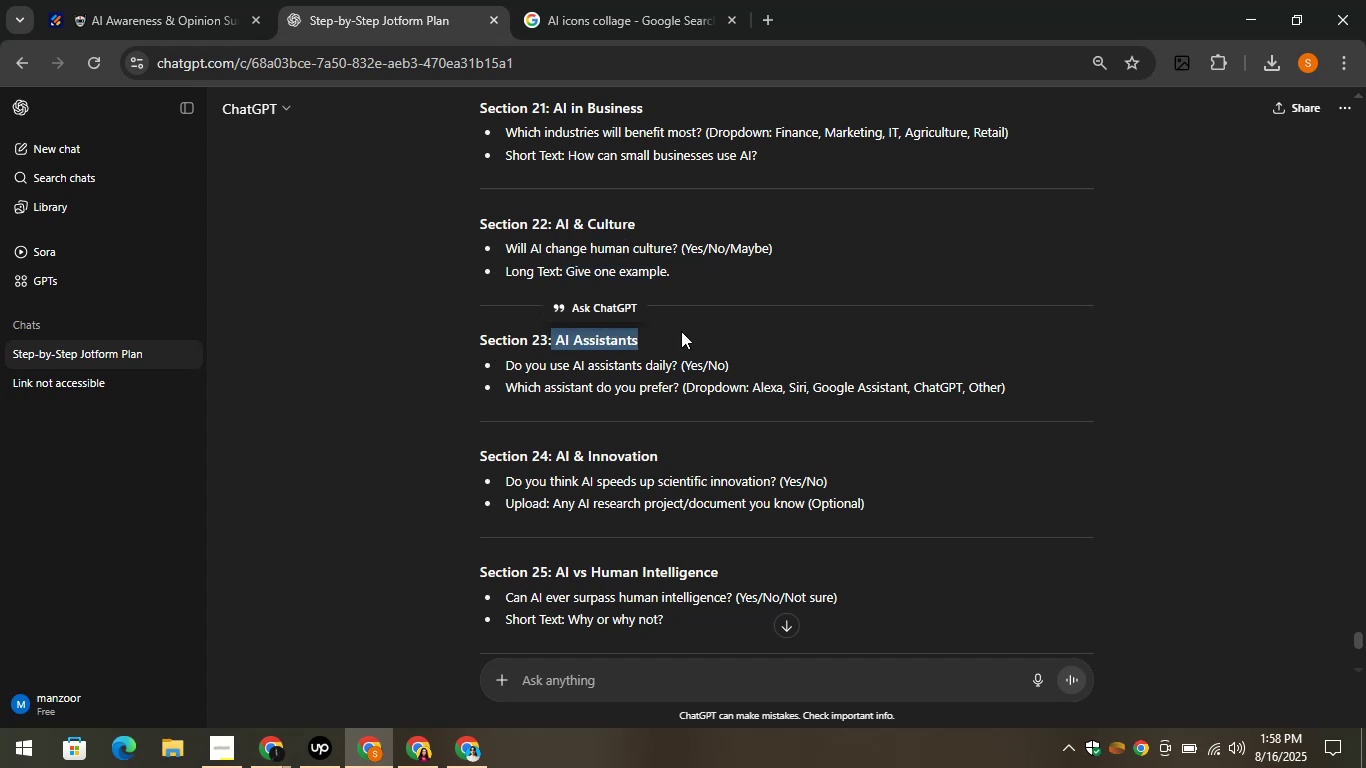 
key(Control+C)
 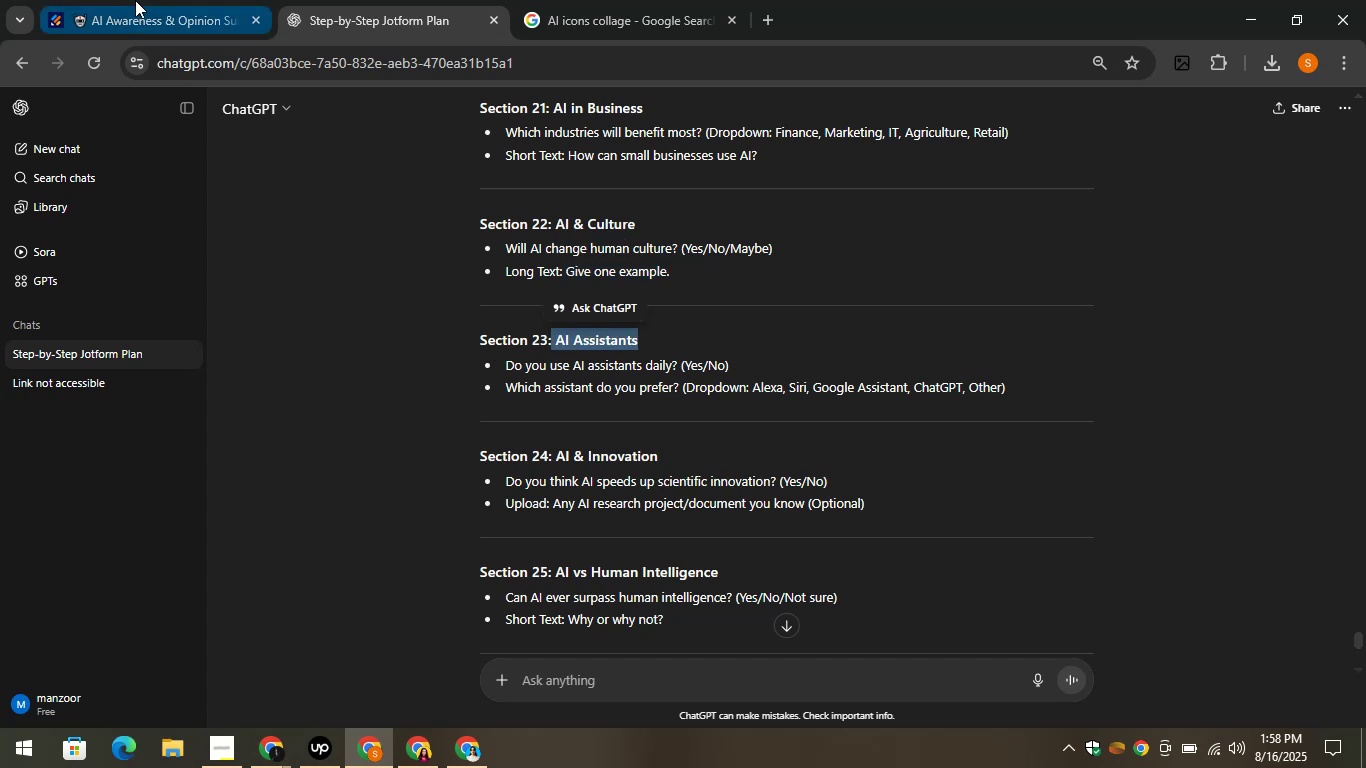 
left_click([135, 0])
 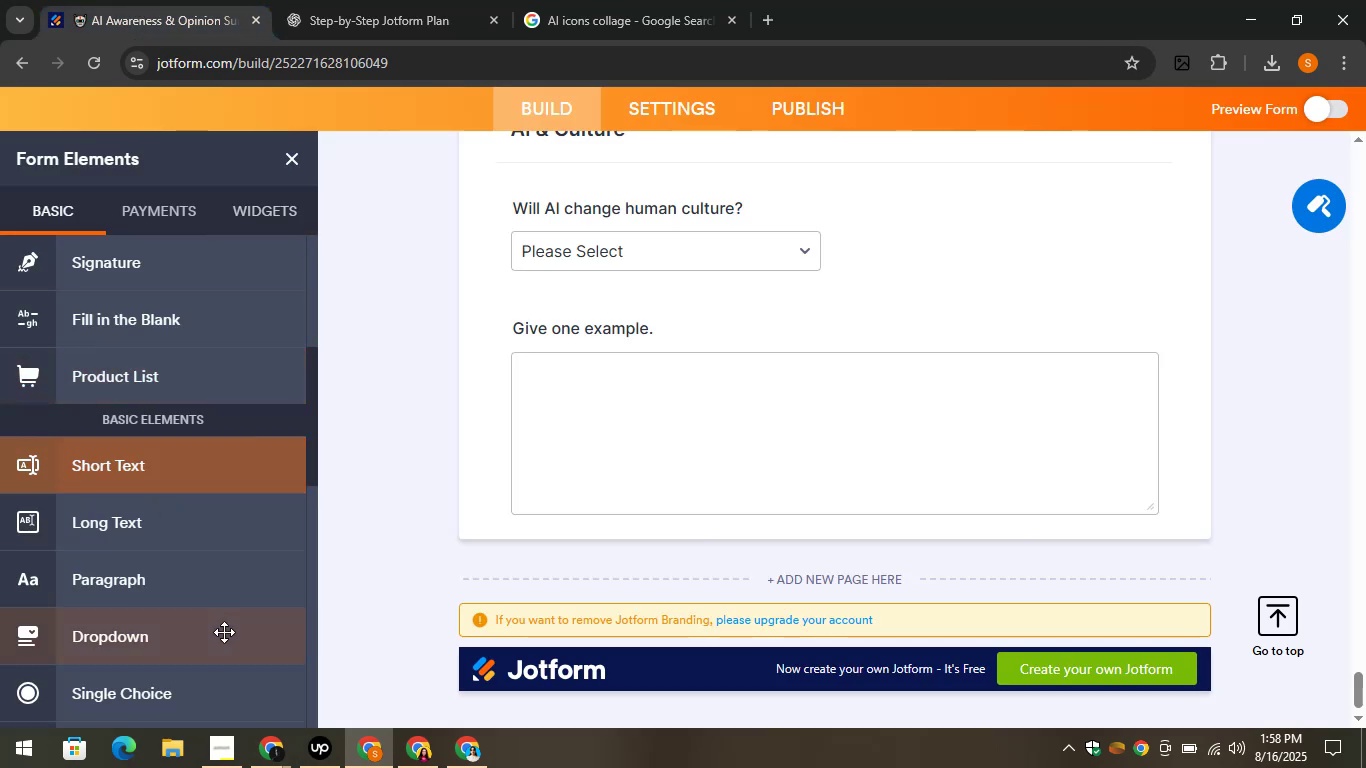 
scroll: coordinate [224, 632], scroll_direction: up, amount: 12.0
 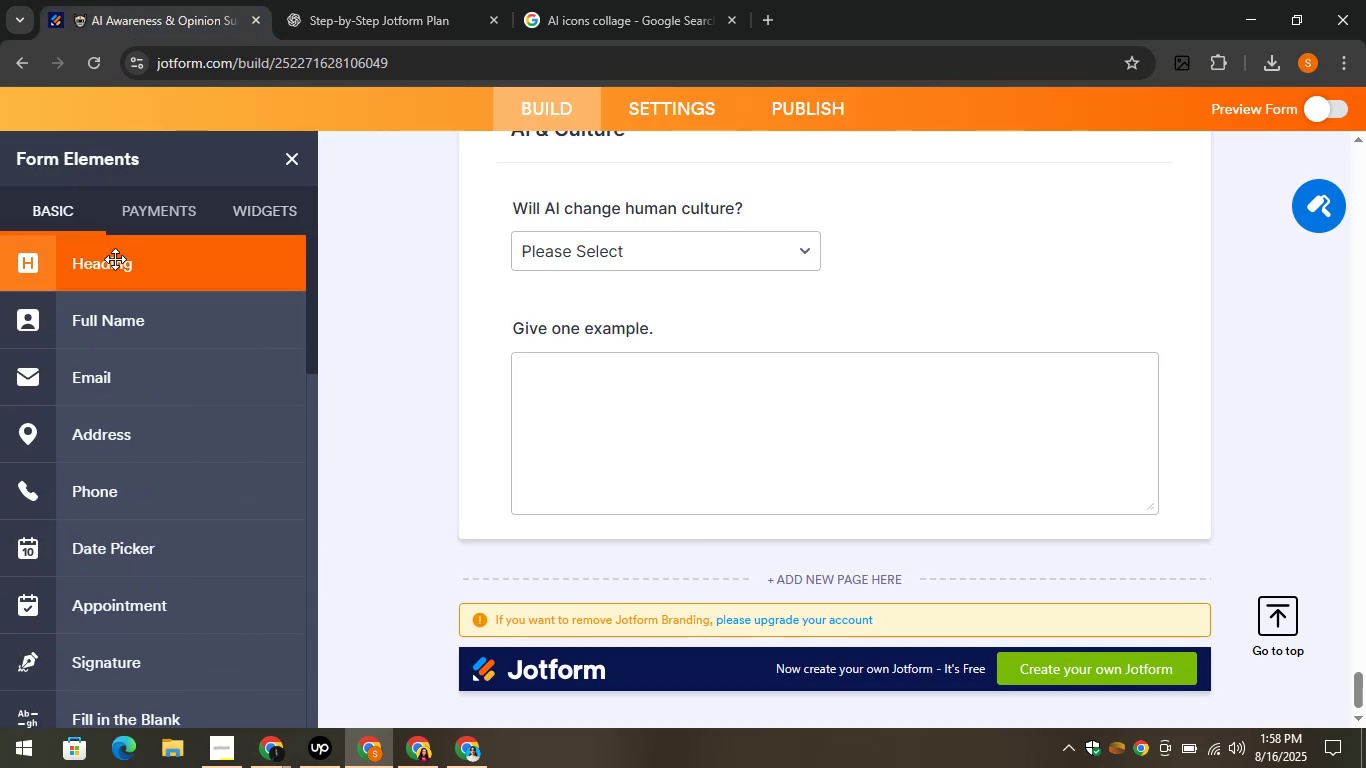 
left_click_drag(start_coordinate=[111, 262], to_coordinate=[554, 521])
 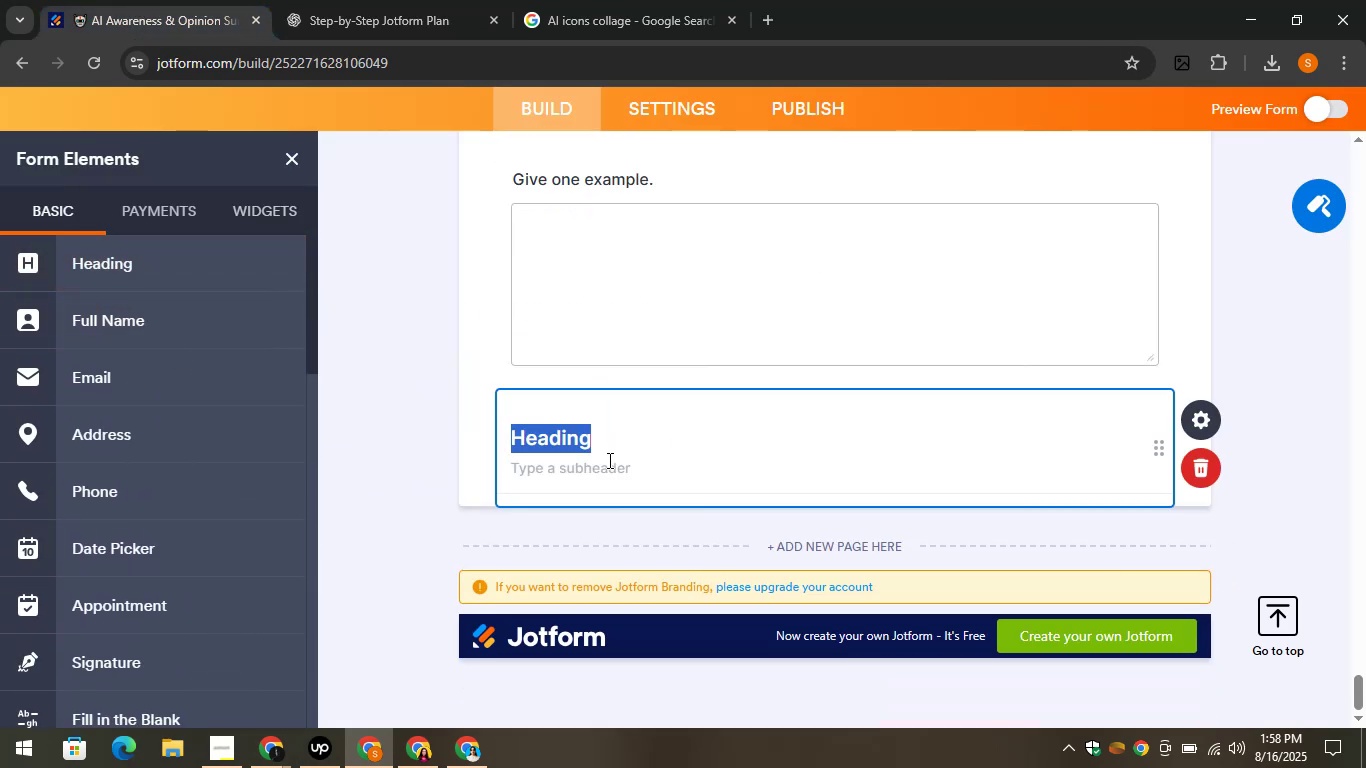 
key(Control+V)
 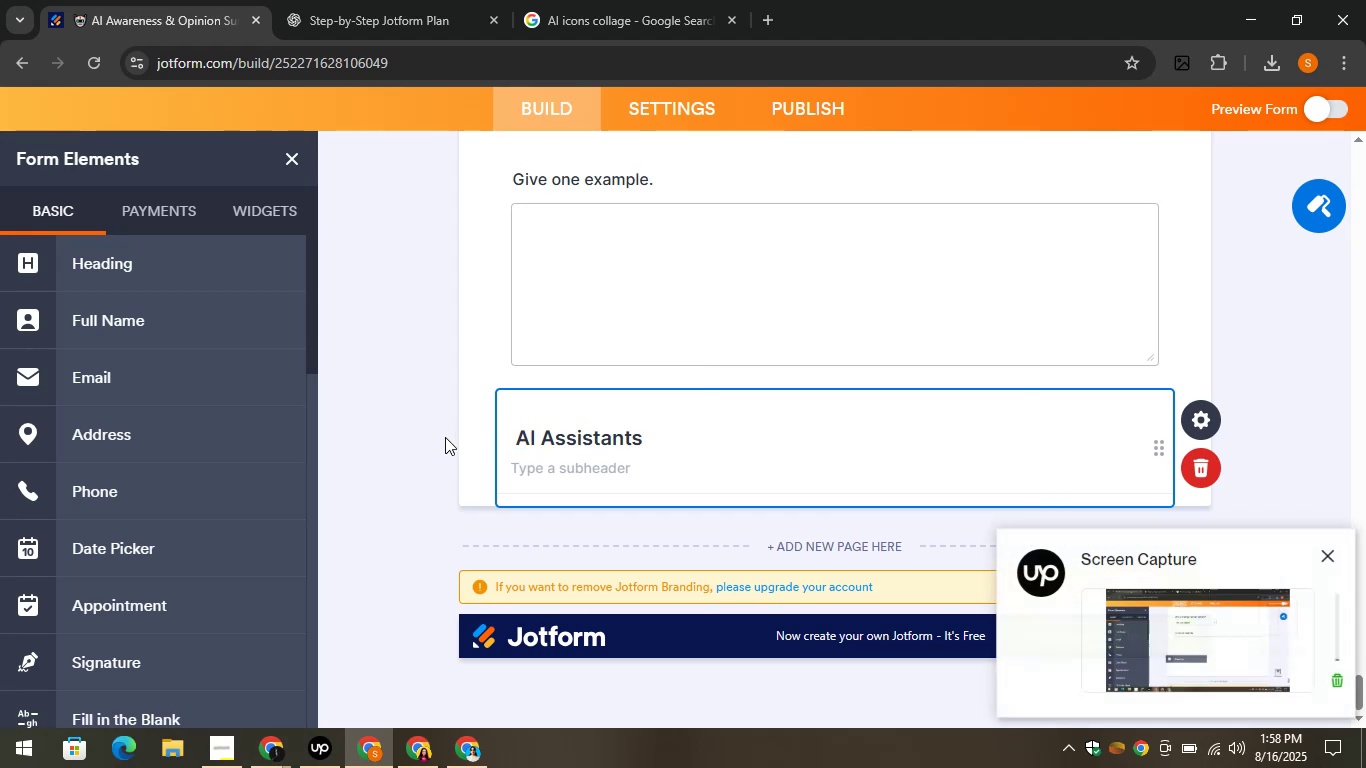 
left_click([445, 437])
 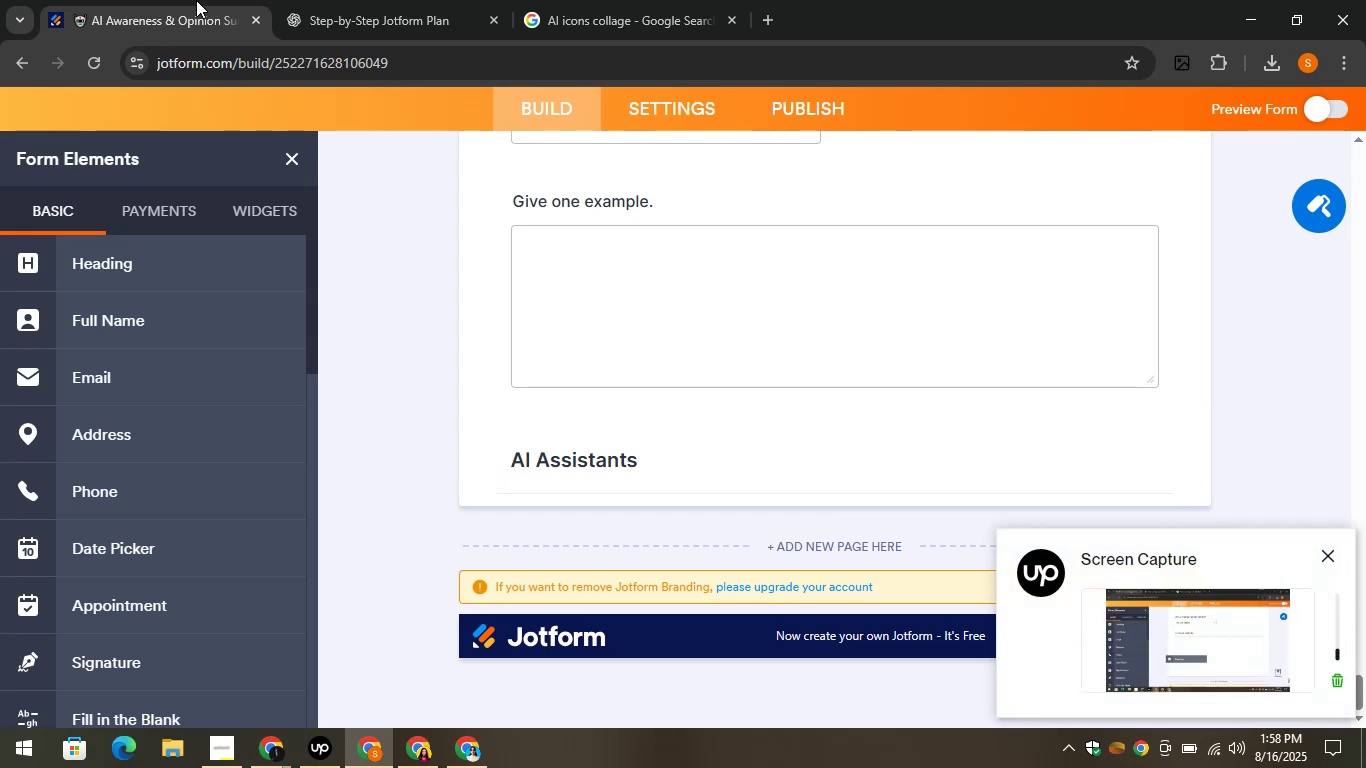 
left_click([355, 0])
 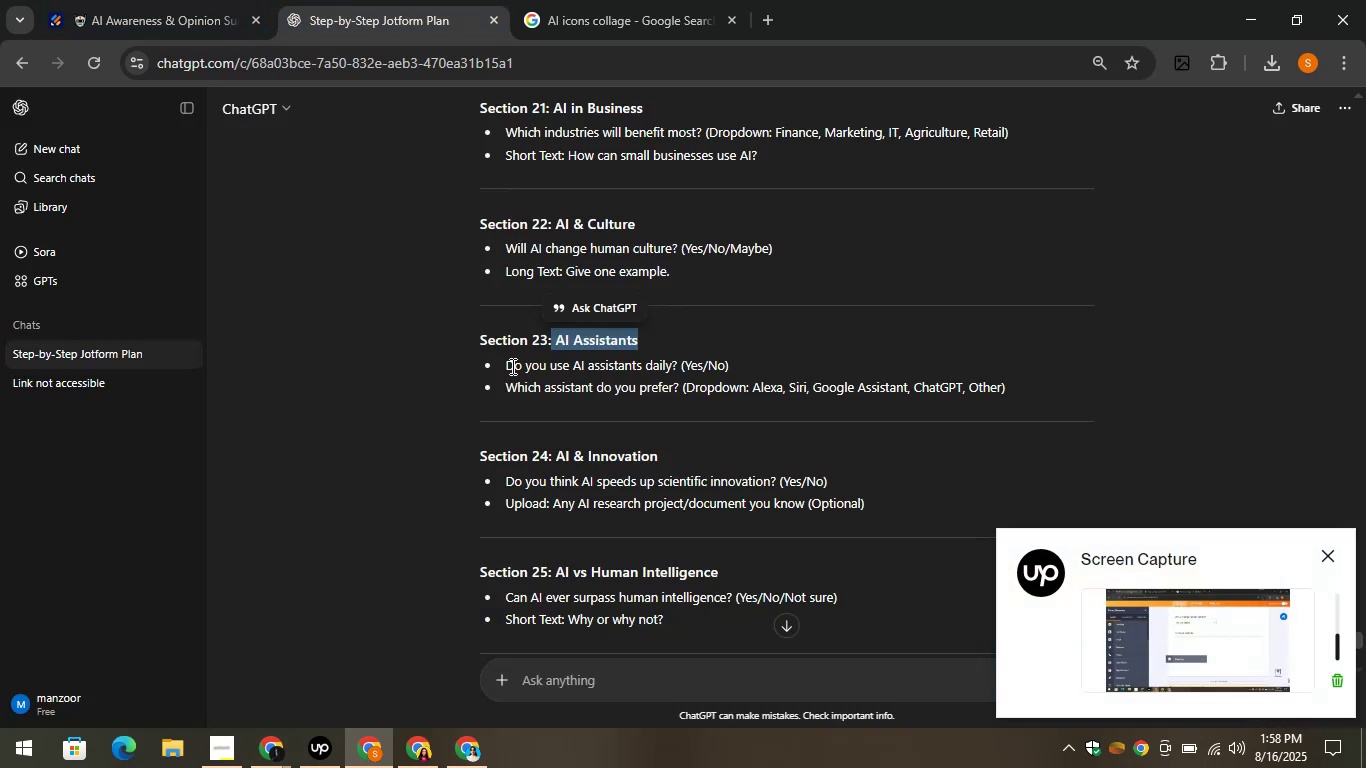 
left_click_drag(start_coordinate=[505, 366], to_coordinate=[679, 366])
 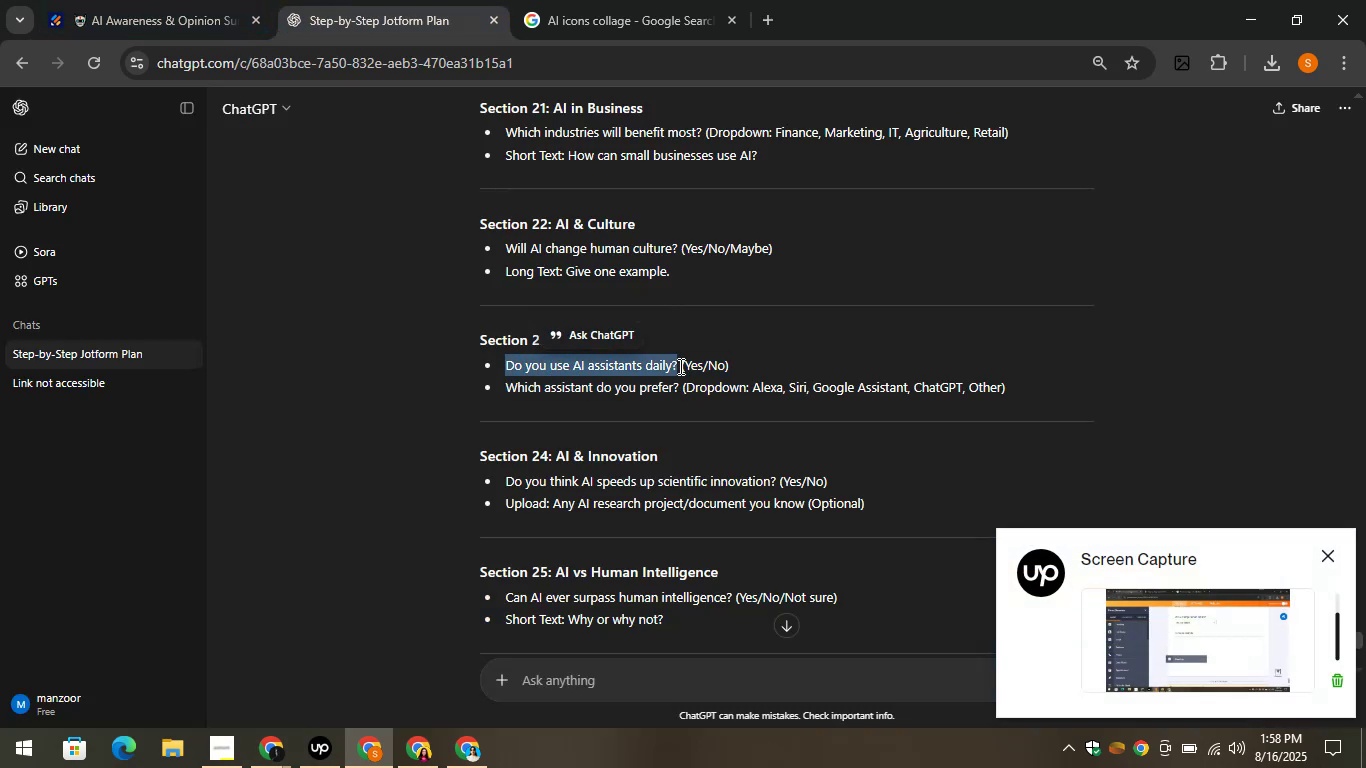 
key(Control+C)
 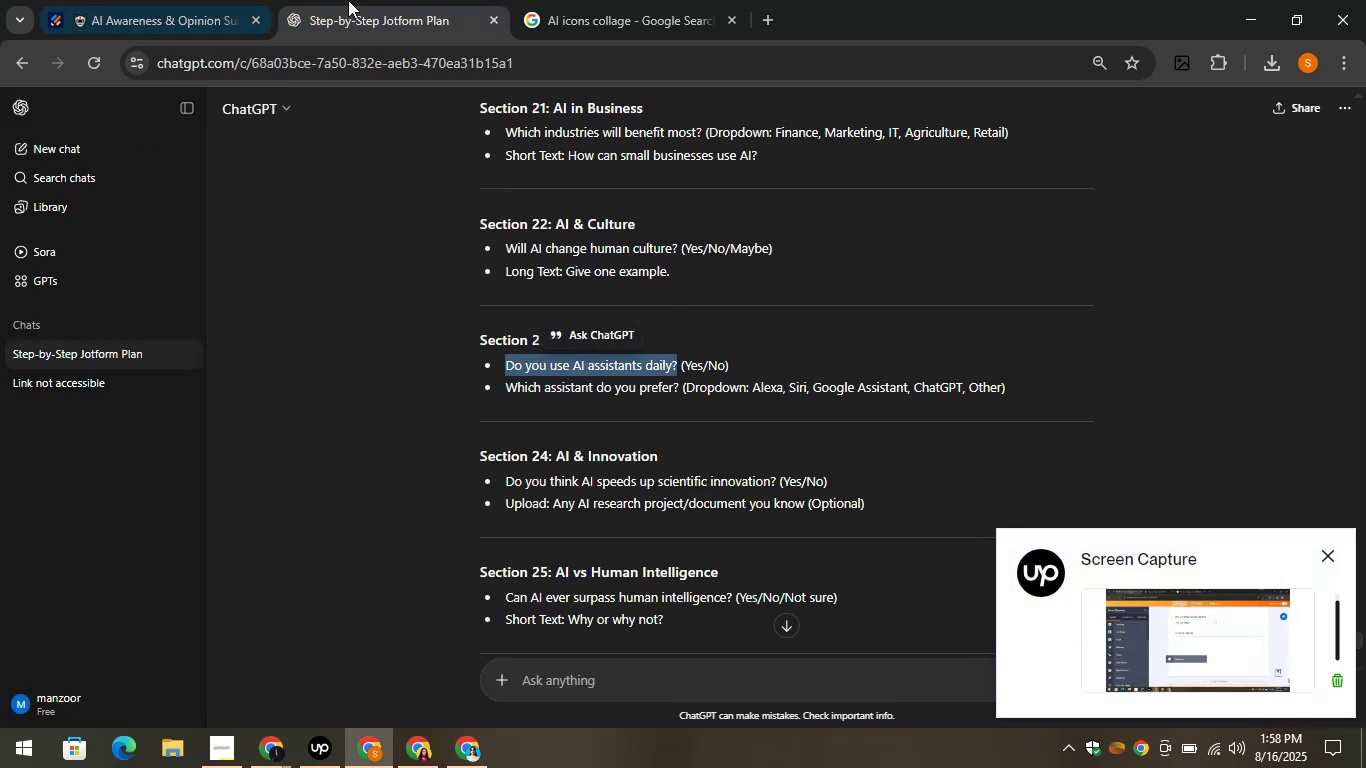 
left_click([348, 0])
 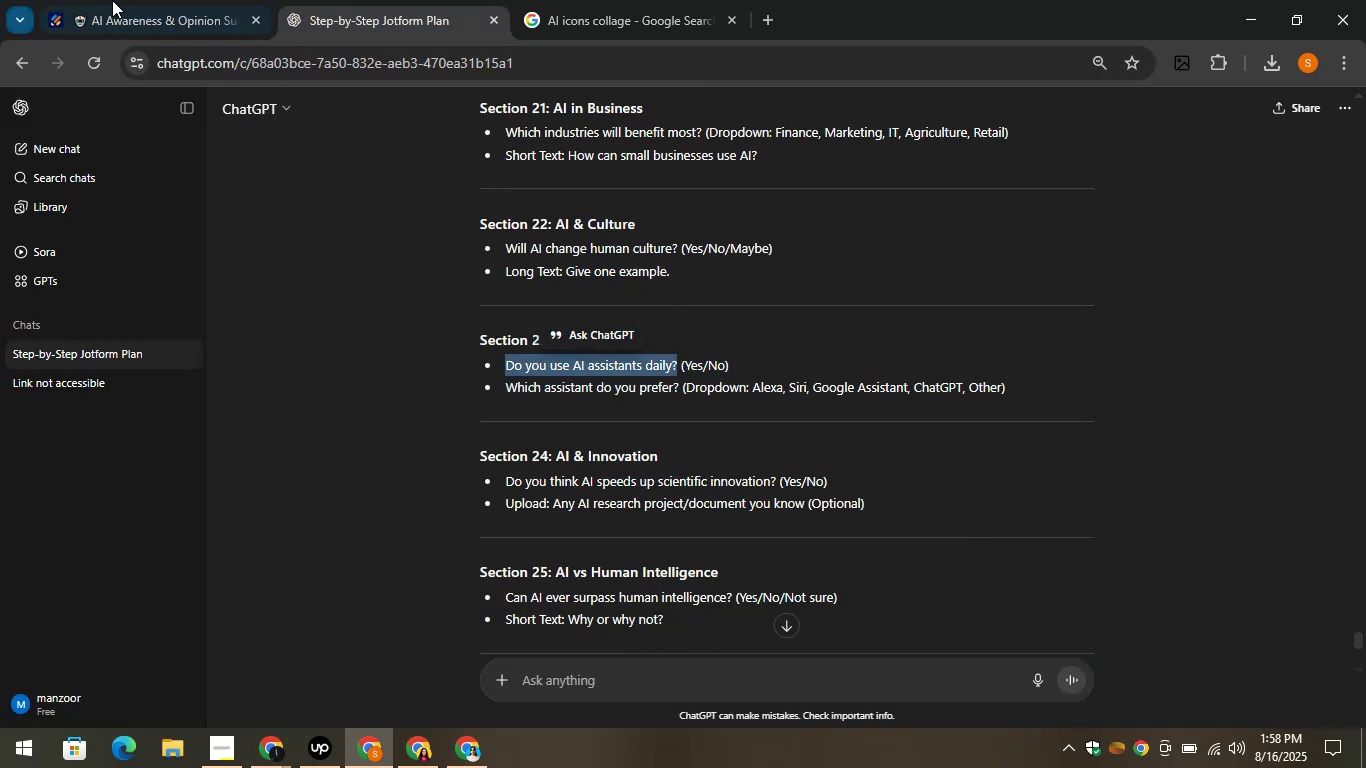 
left_click([122, 0])
 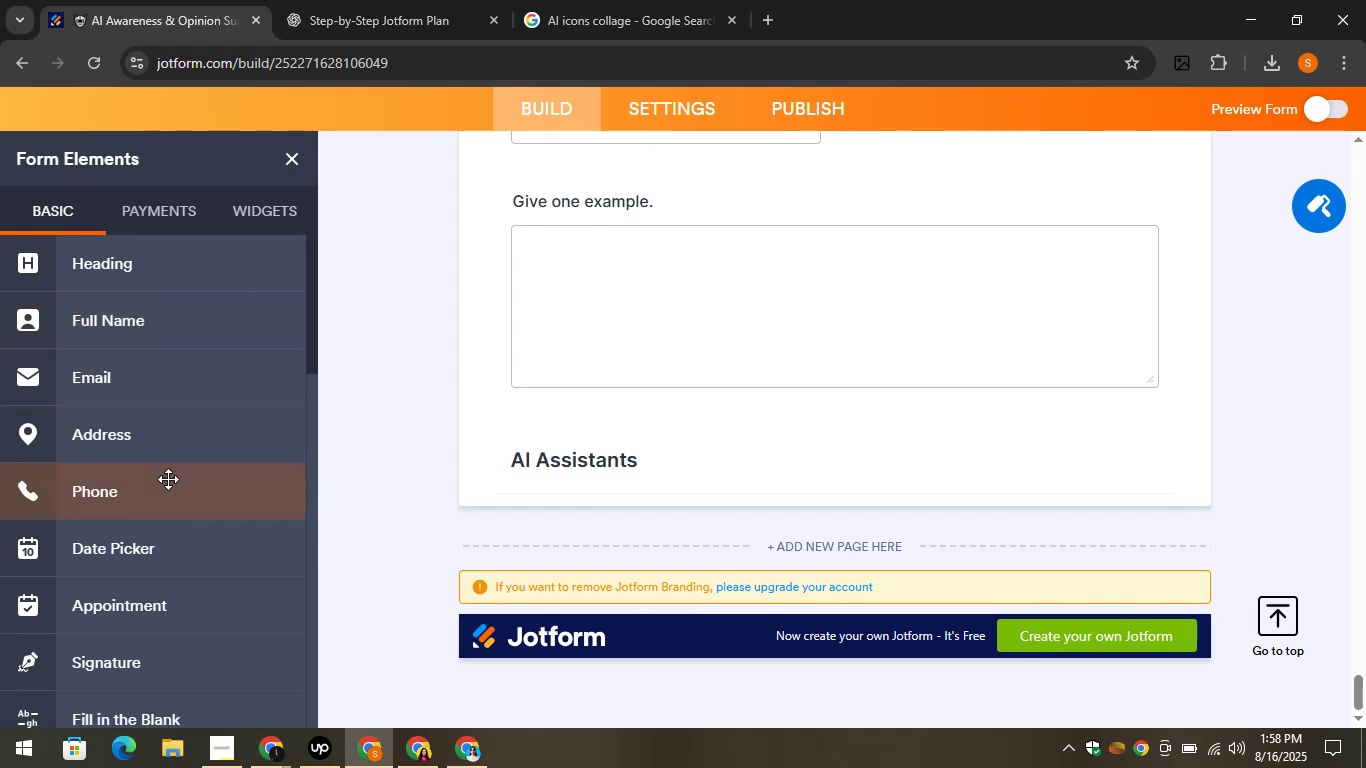 
scroll: coordinate [149, 601], scroll_direction: down, amount: 4.0
 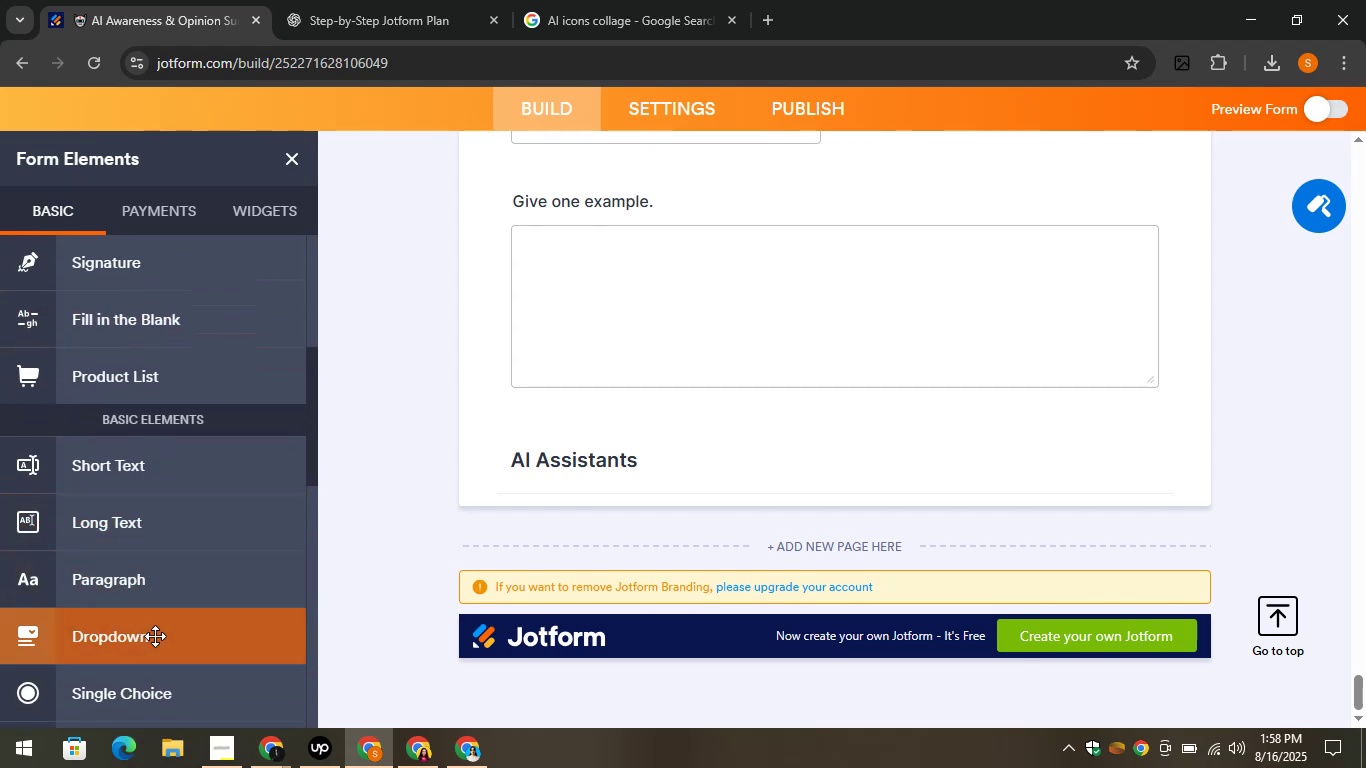 
left_click_drag(start_coordinate=[156, 637], to_coordinate=[545, 493])
 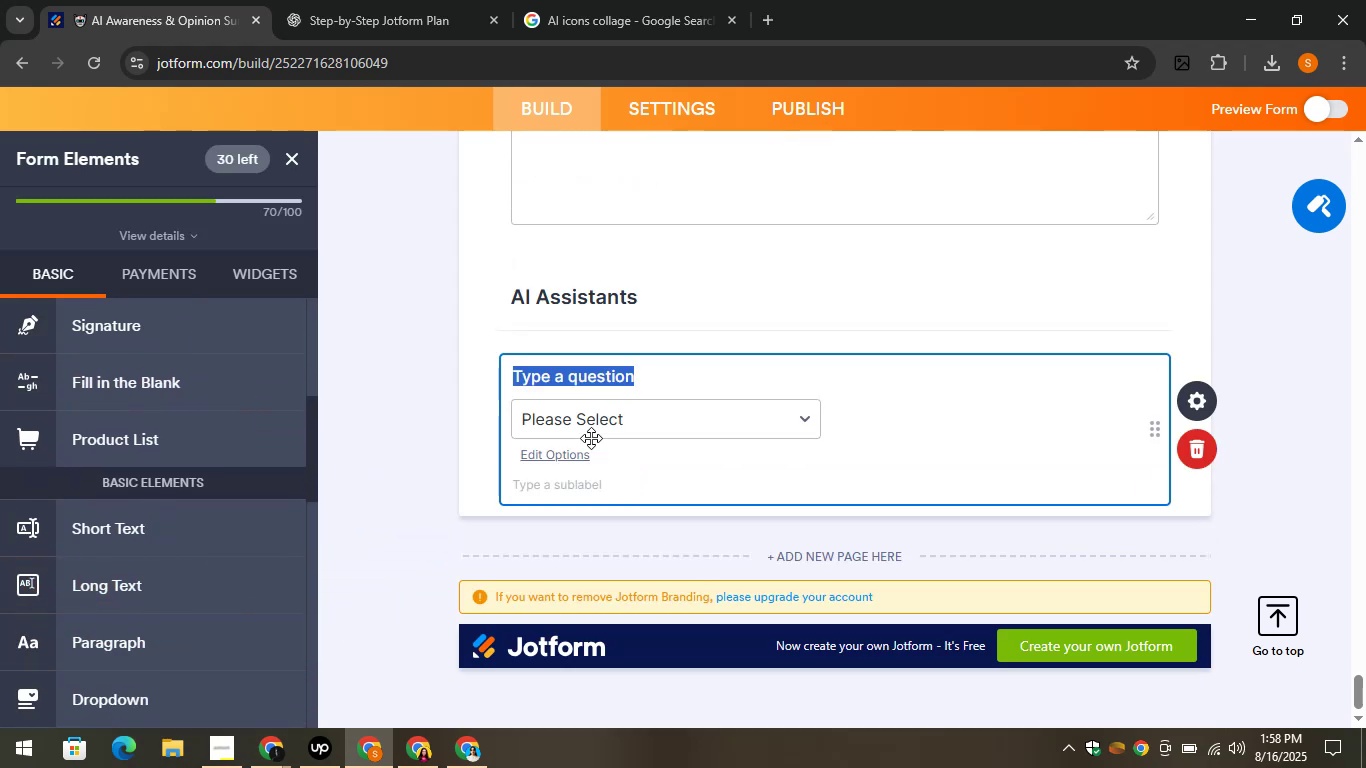 
key(Control+V)
 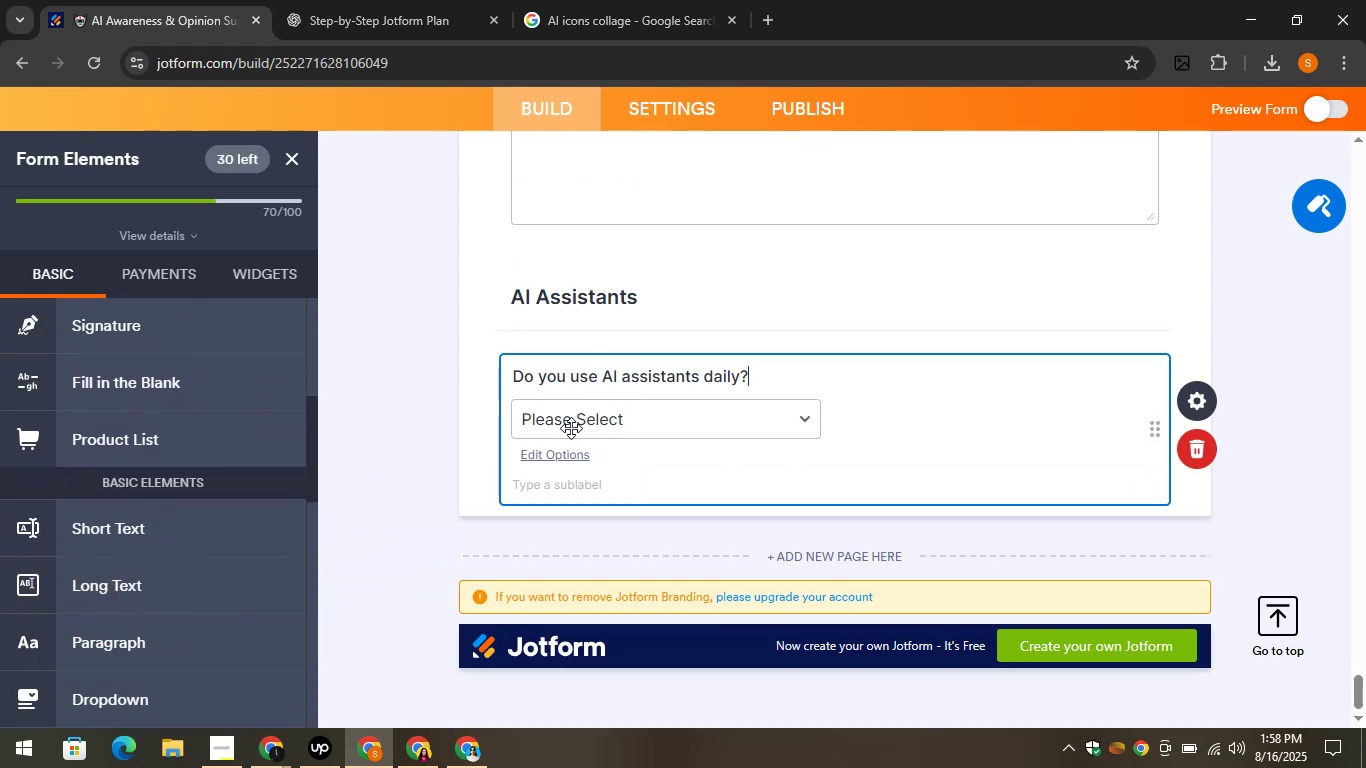 
left_click([571, 428])
 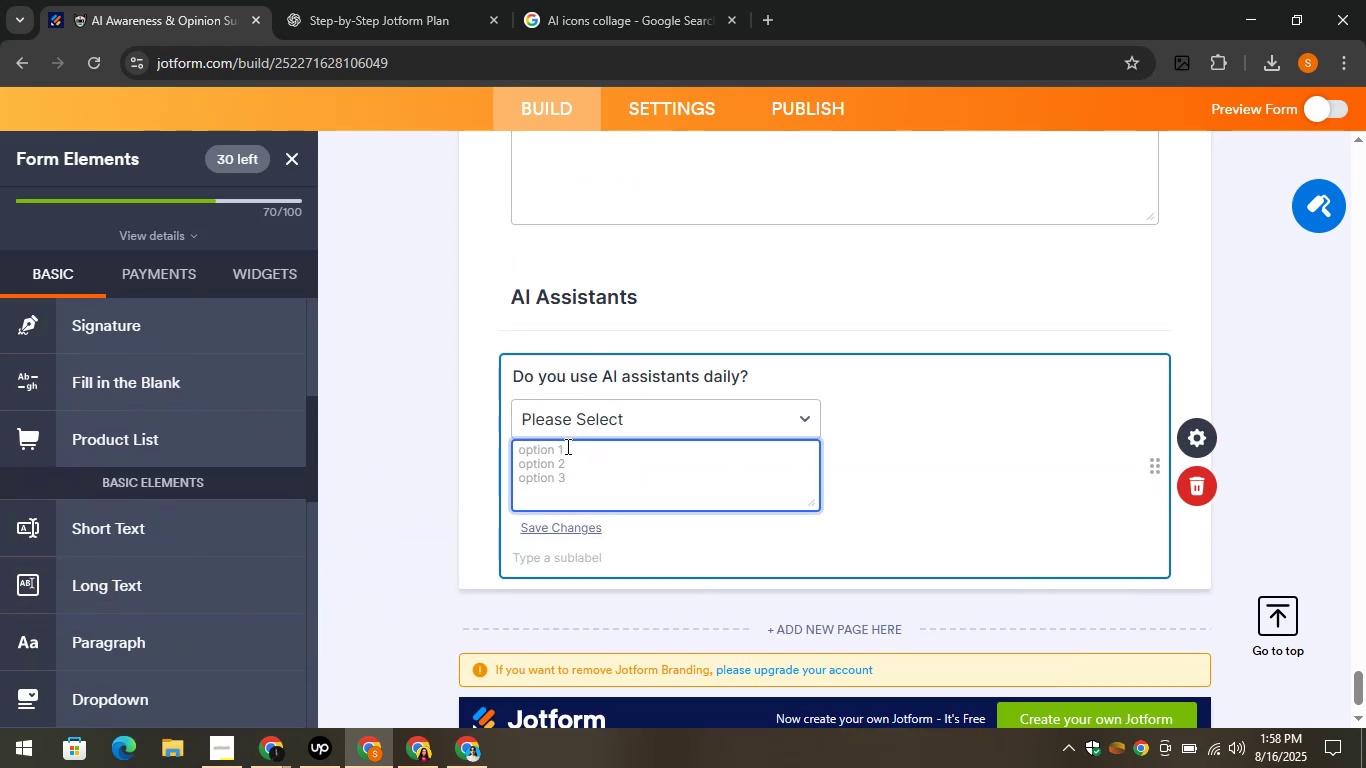 
type(Yes)
 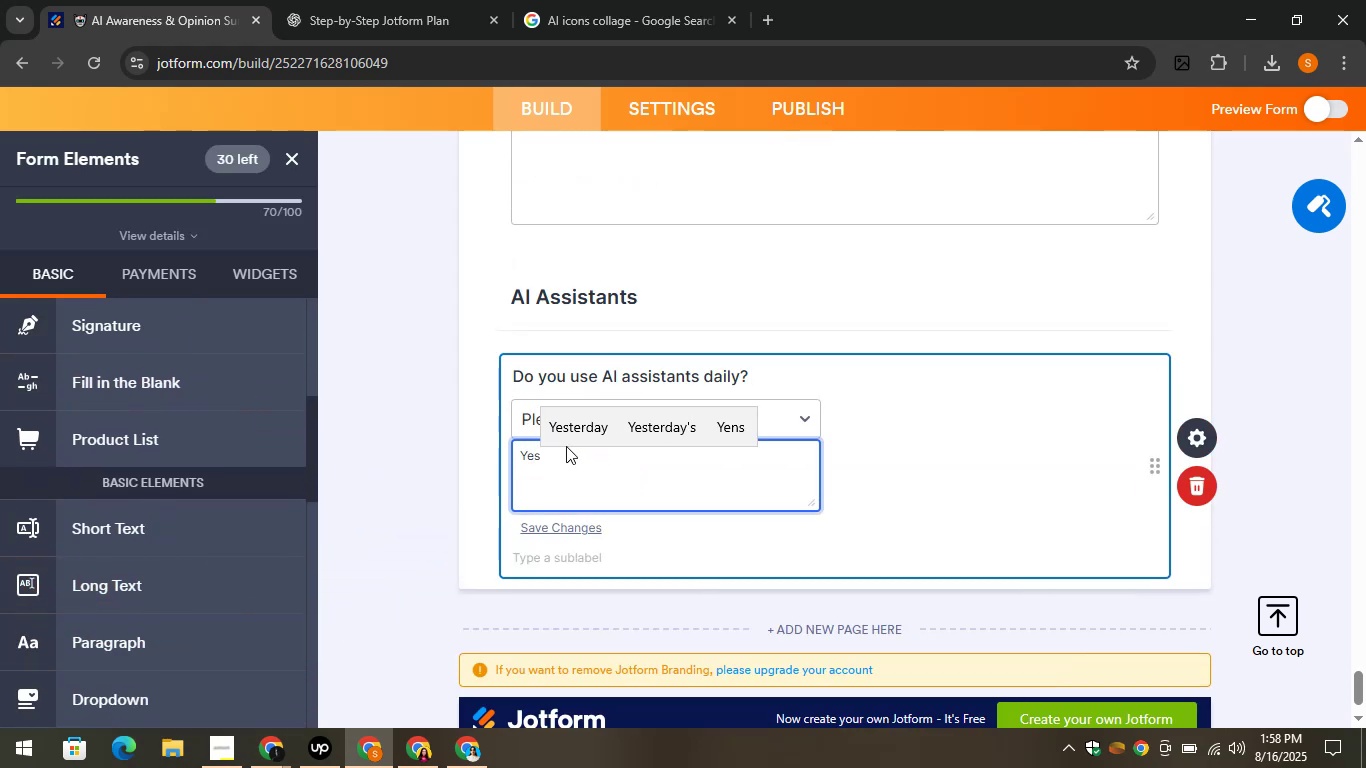 
key(Enter)
 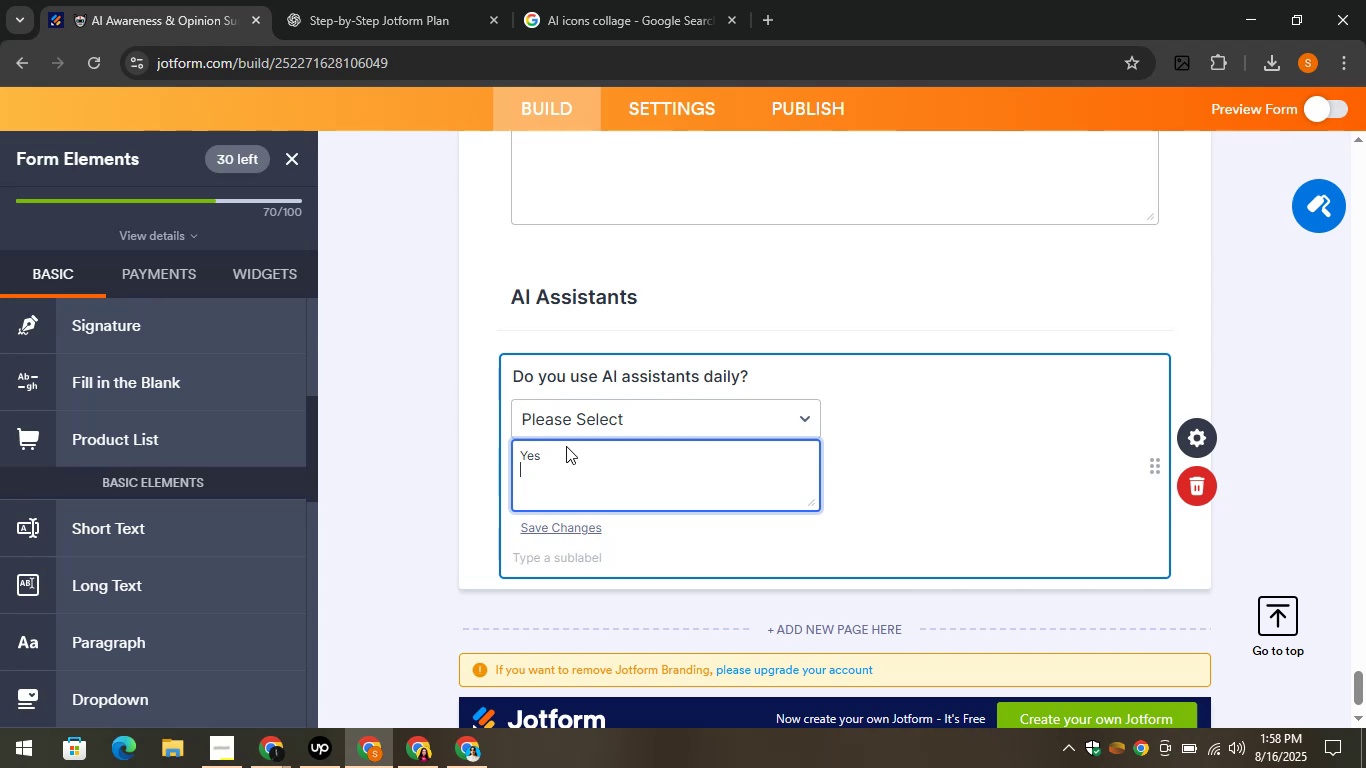 
key(CapsLock)
 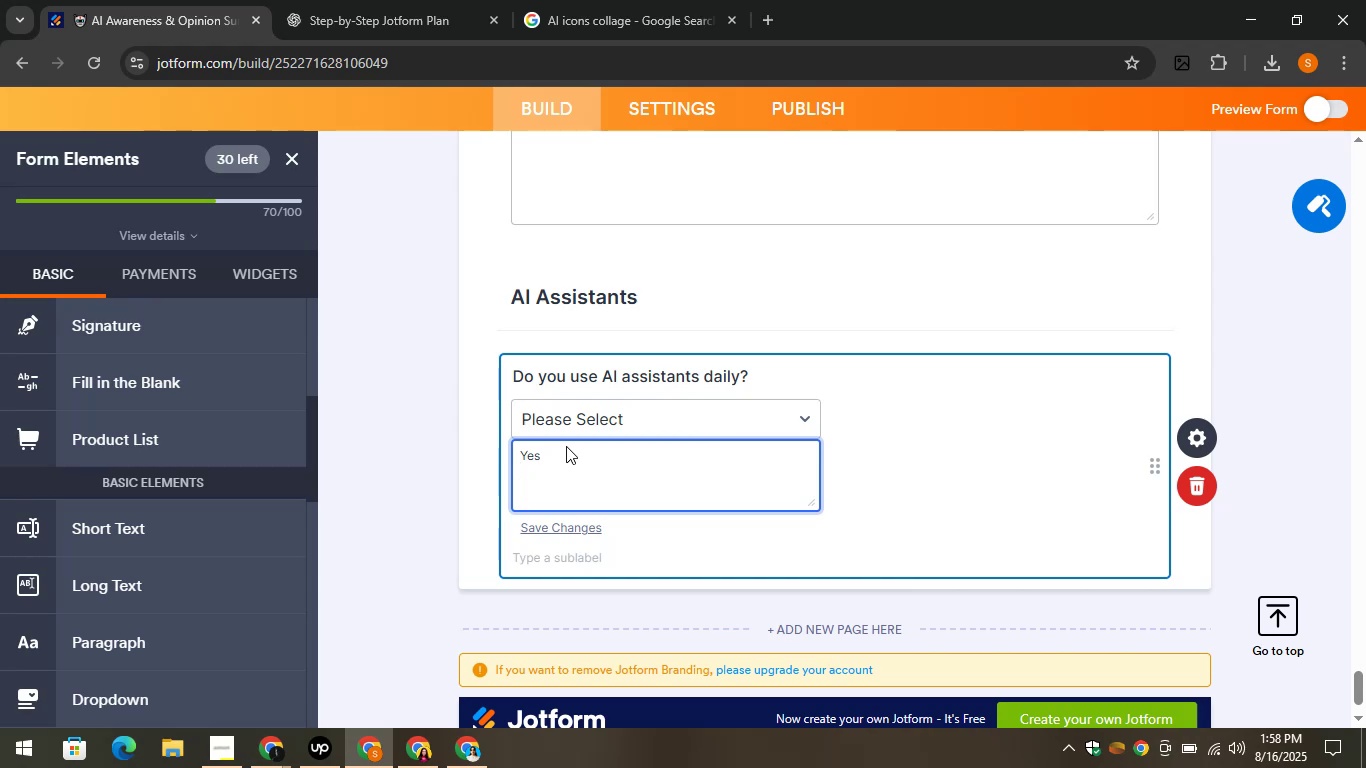 
key(N)
 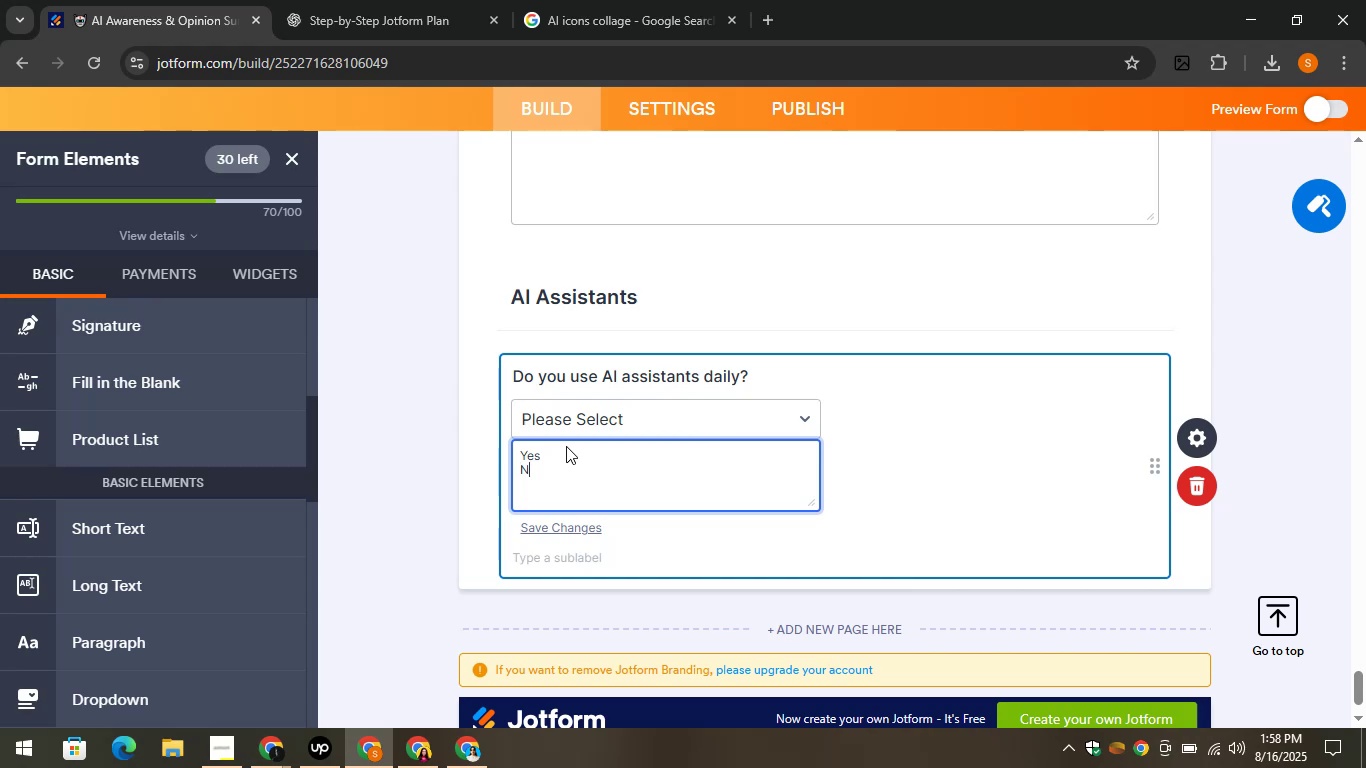 
key(CapsLock)
 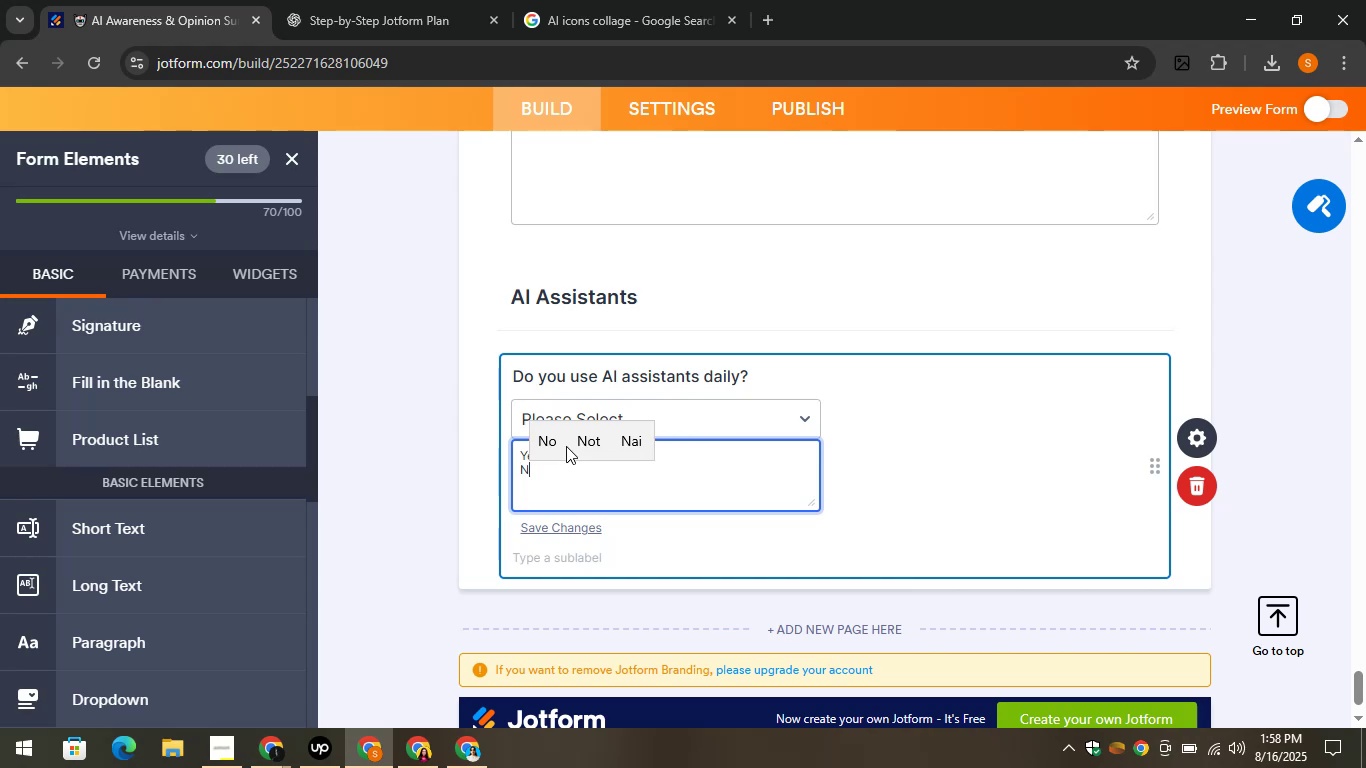 
key(O)
 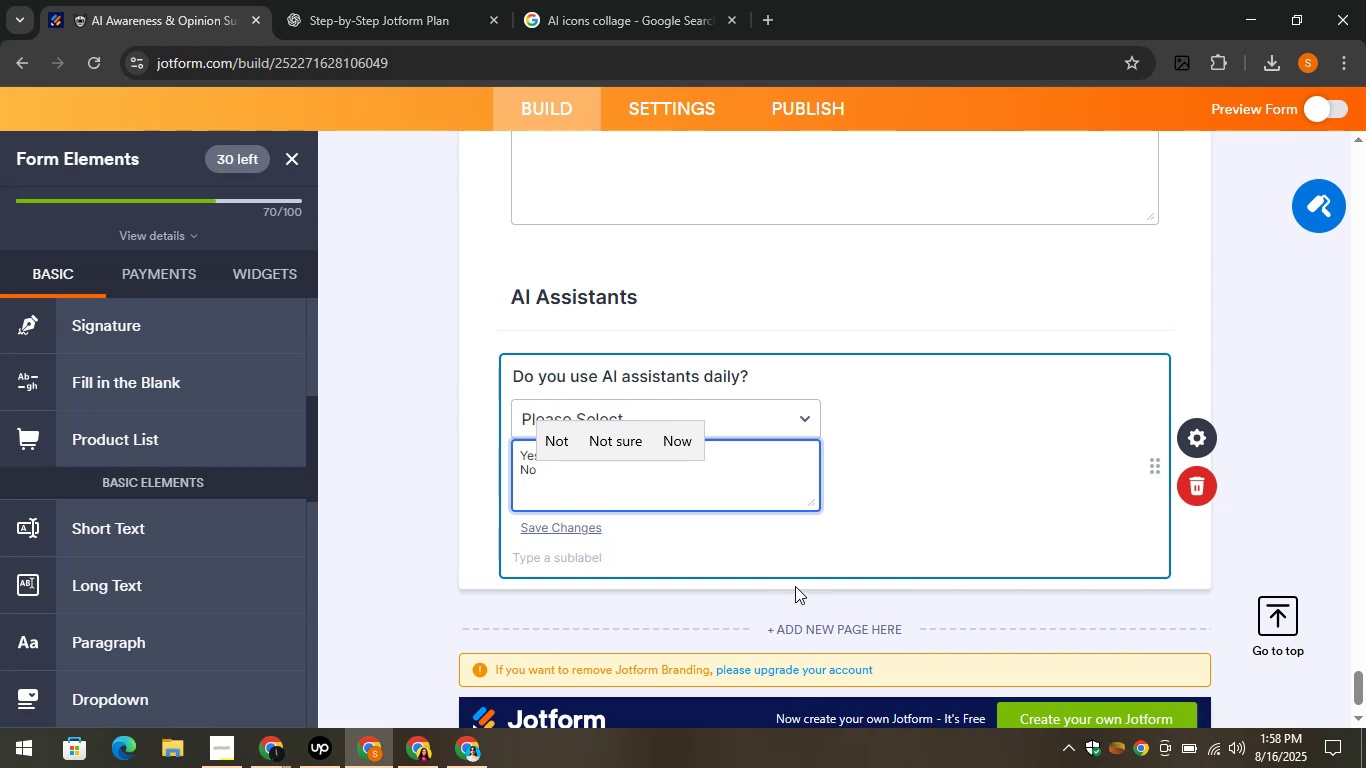 
left_click([415, 380])
 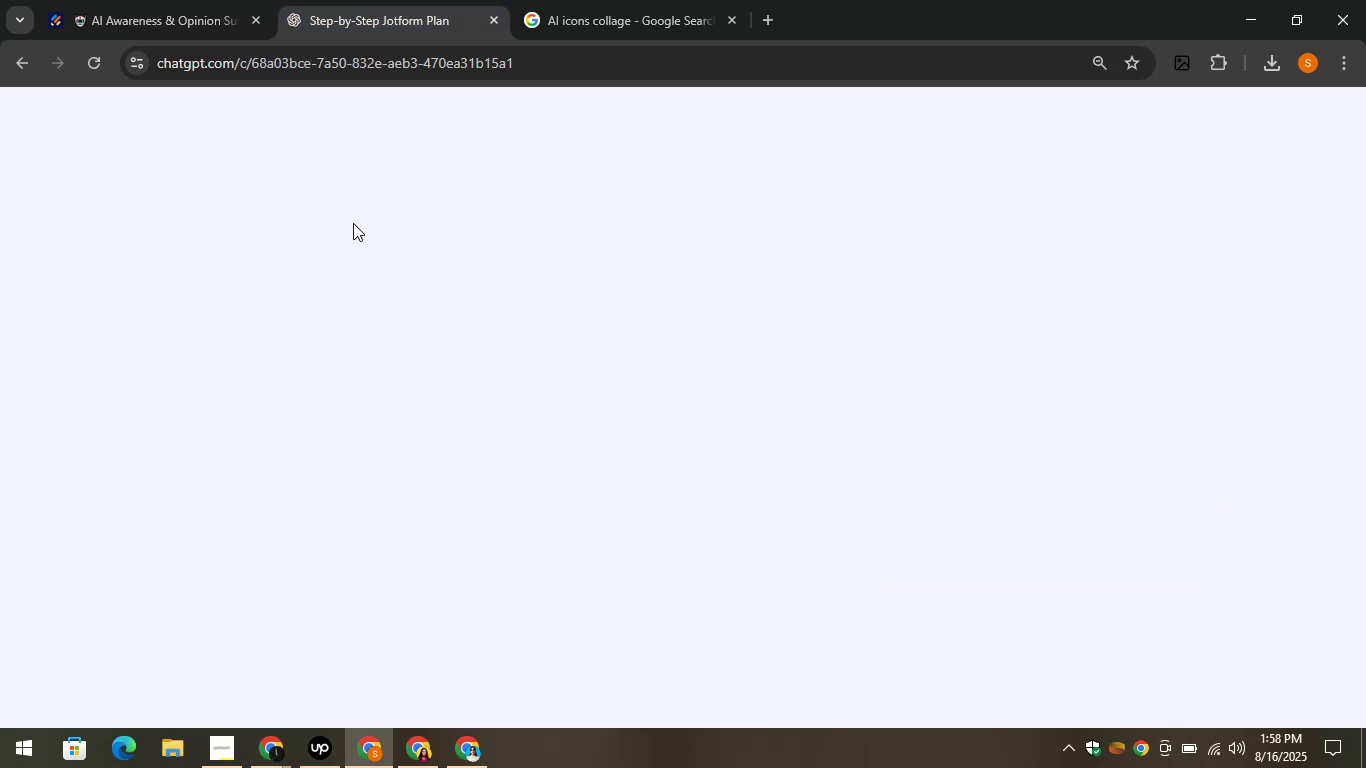 
wait(5.02)
 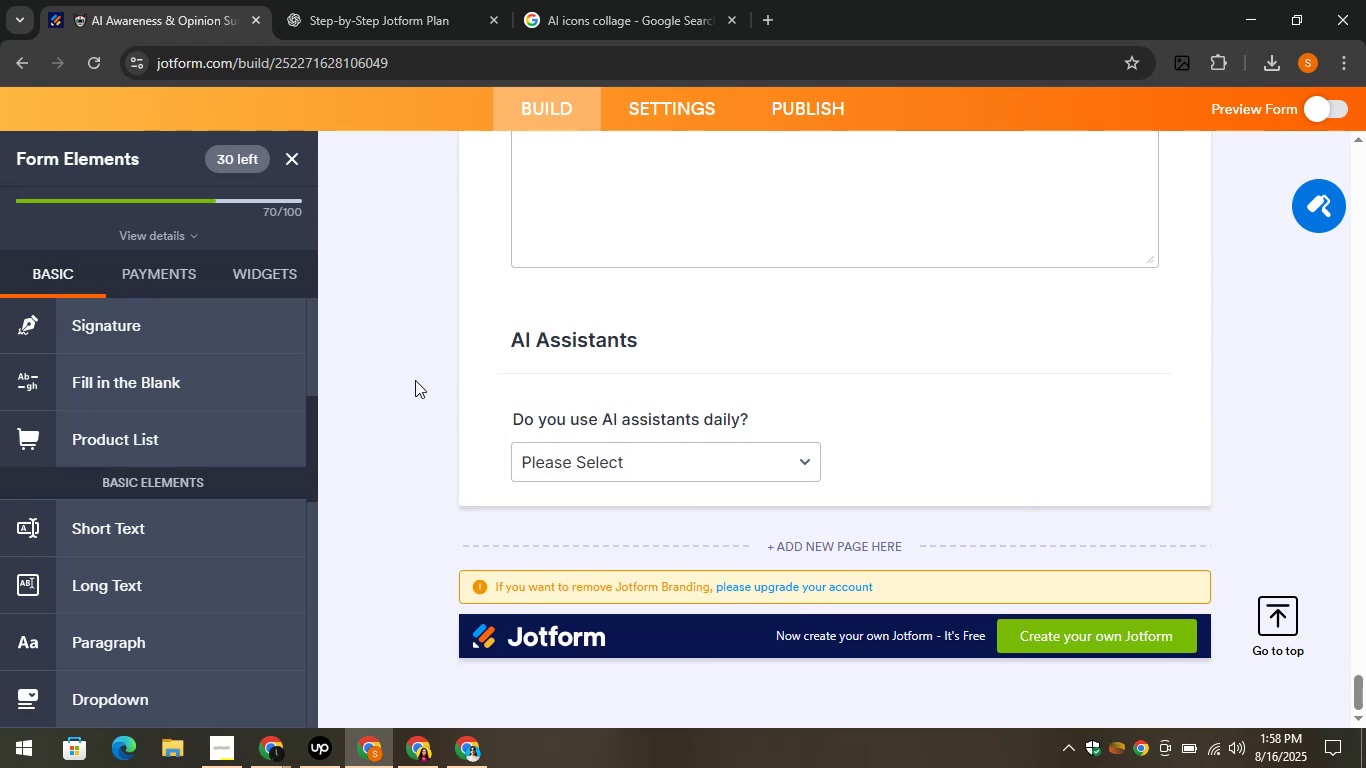 
left_click([409, 343])
 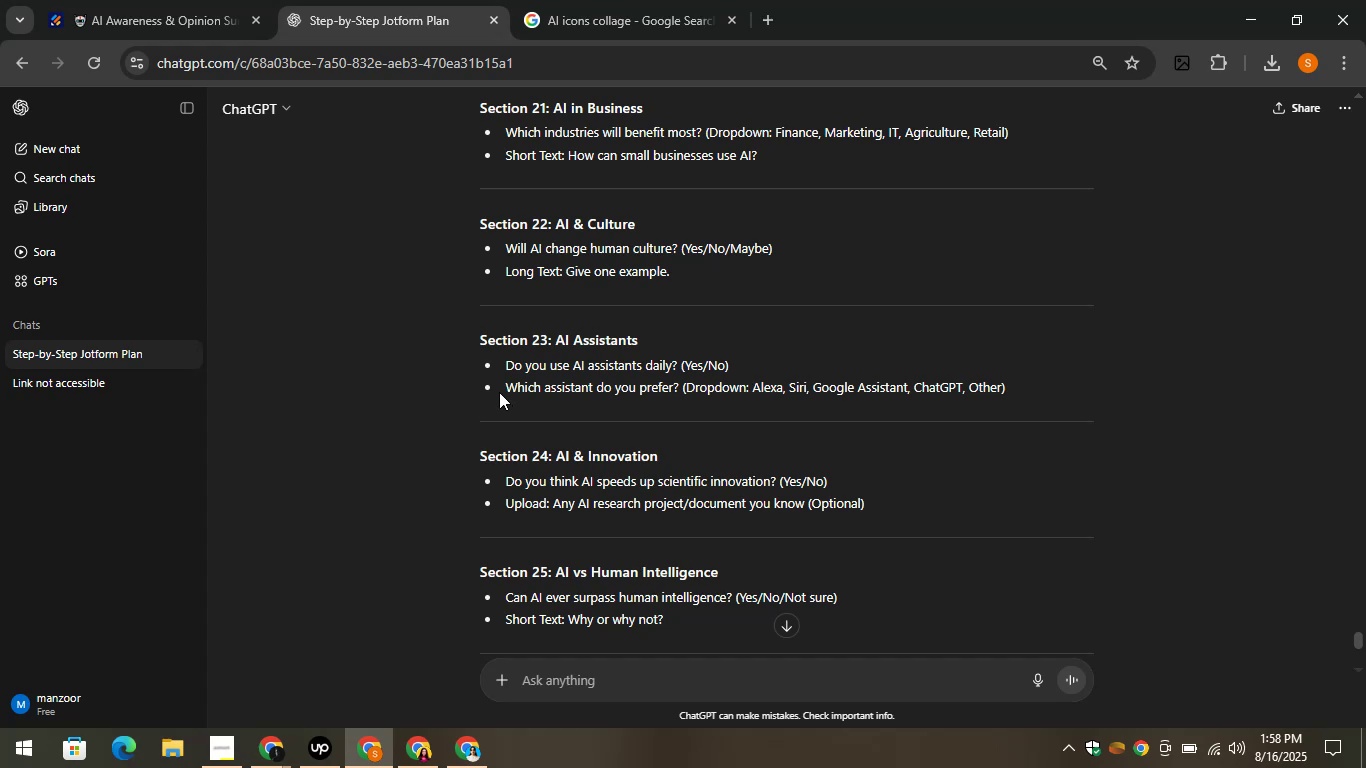 
left_click_drag(start_coordinate=[499, 392], to_coordinate=[678, 389])
 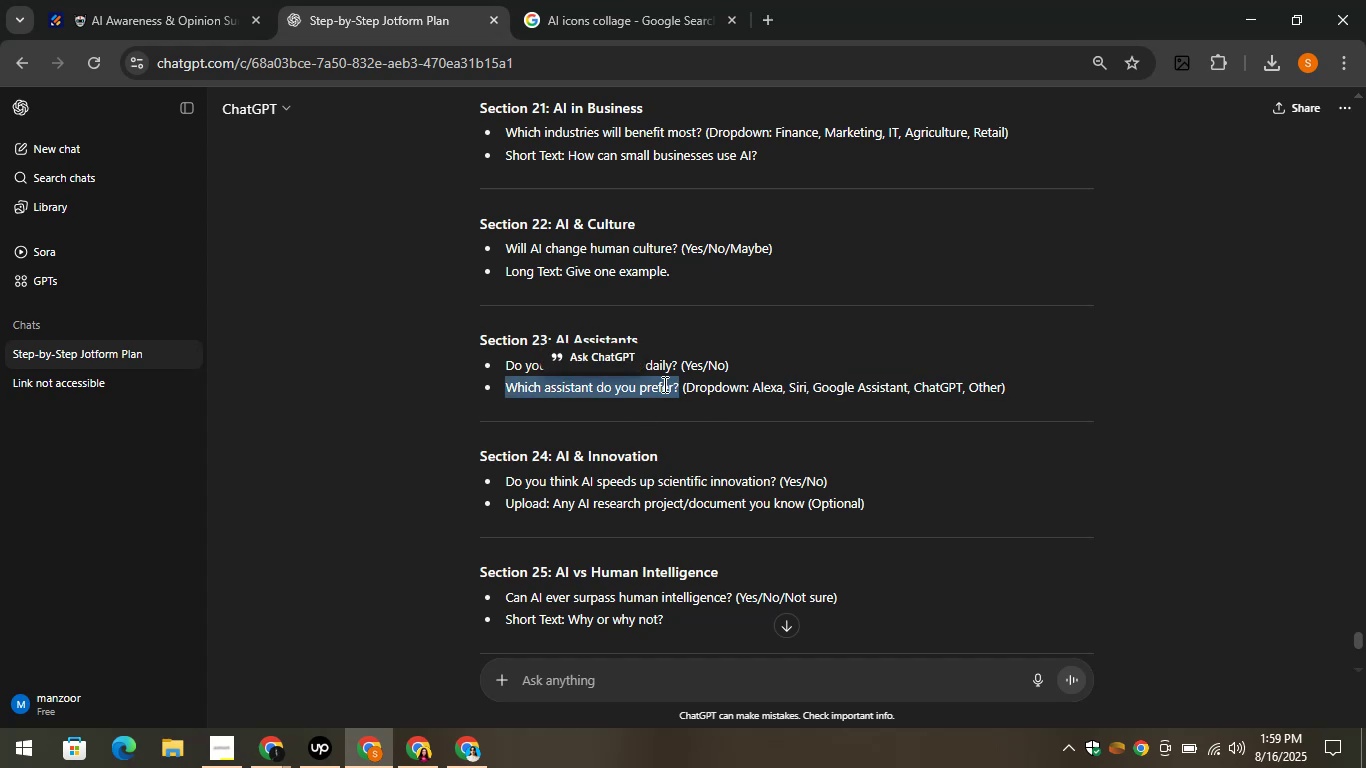 
right_click([663, 384])
 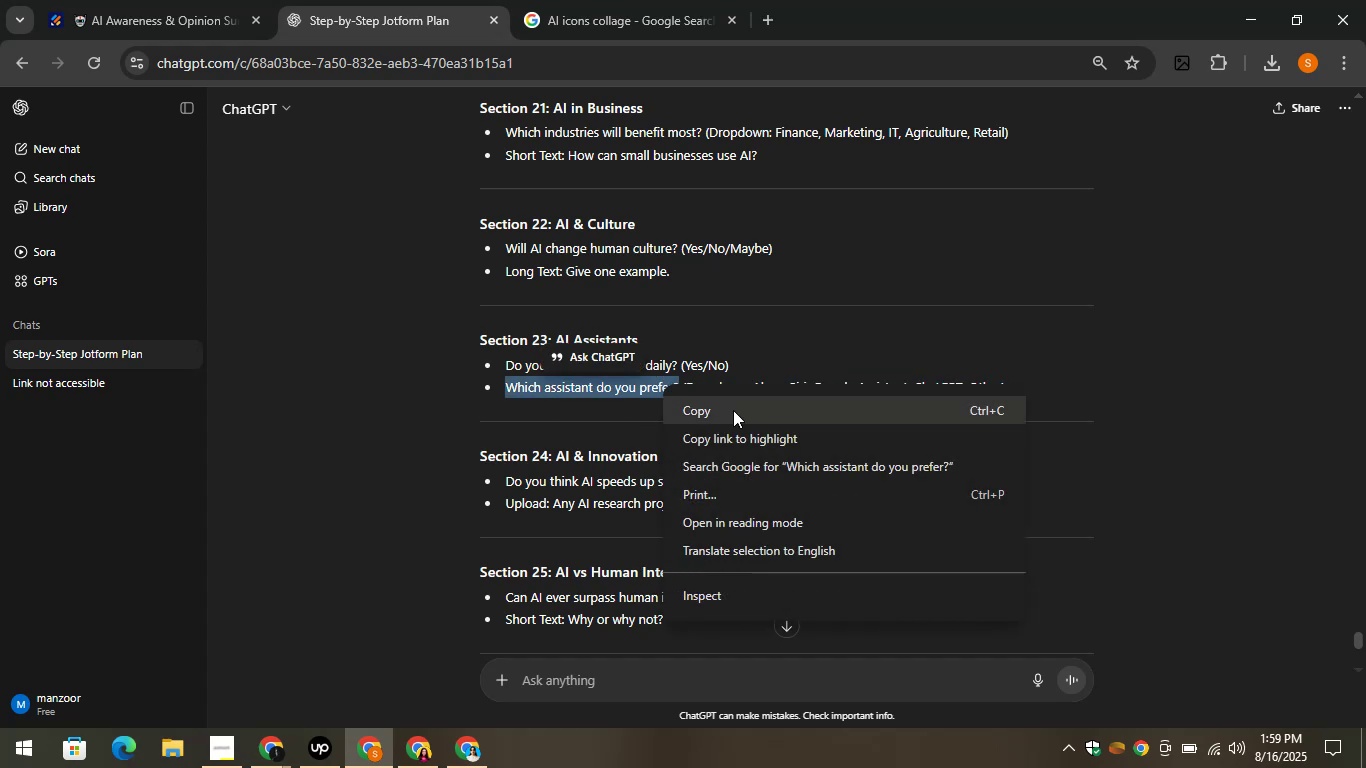 
left_click([733, 410])
 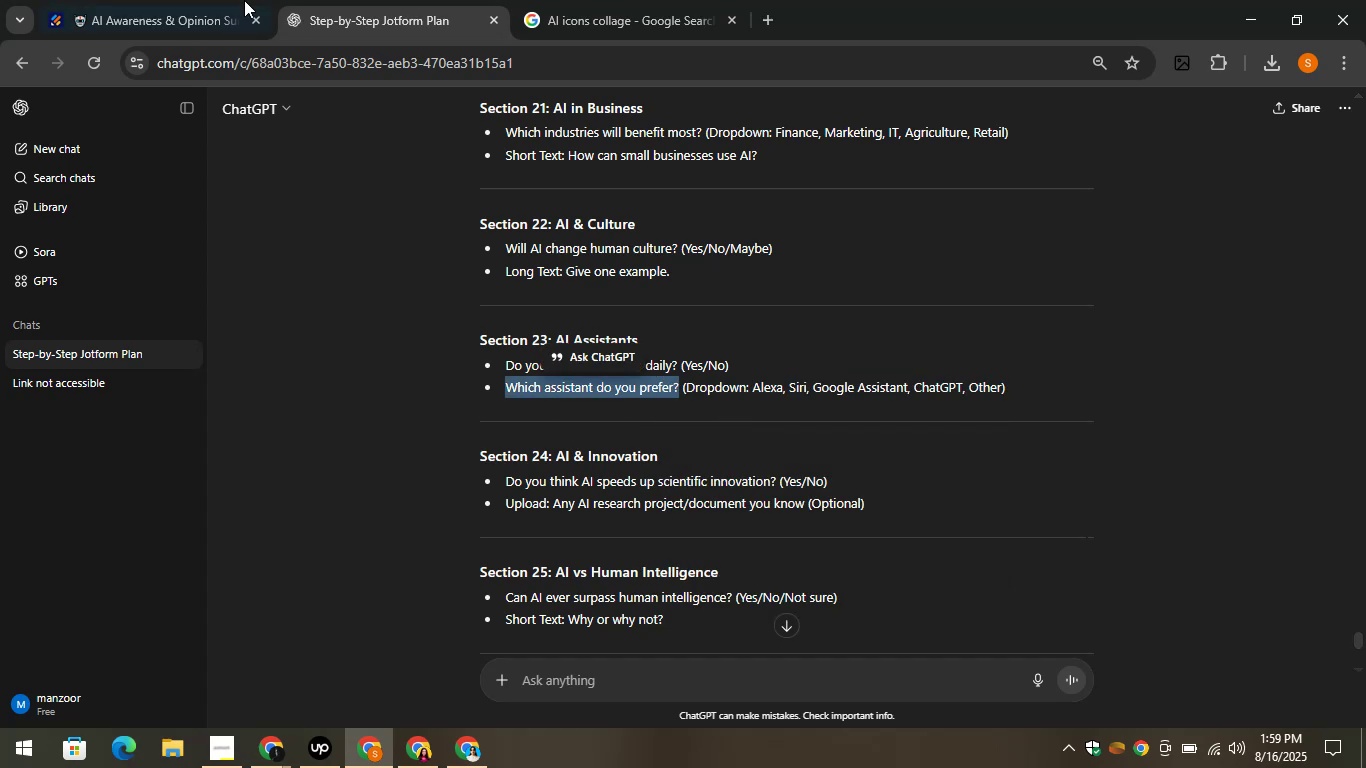 
left_click([162, 0])
 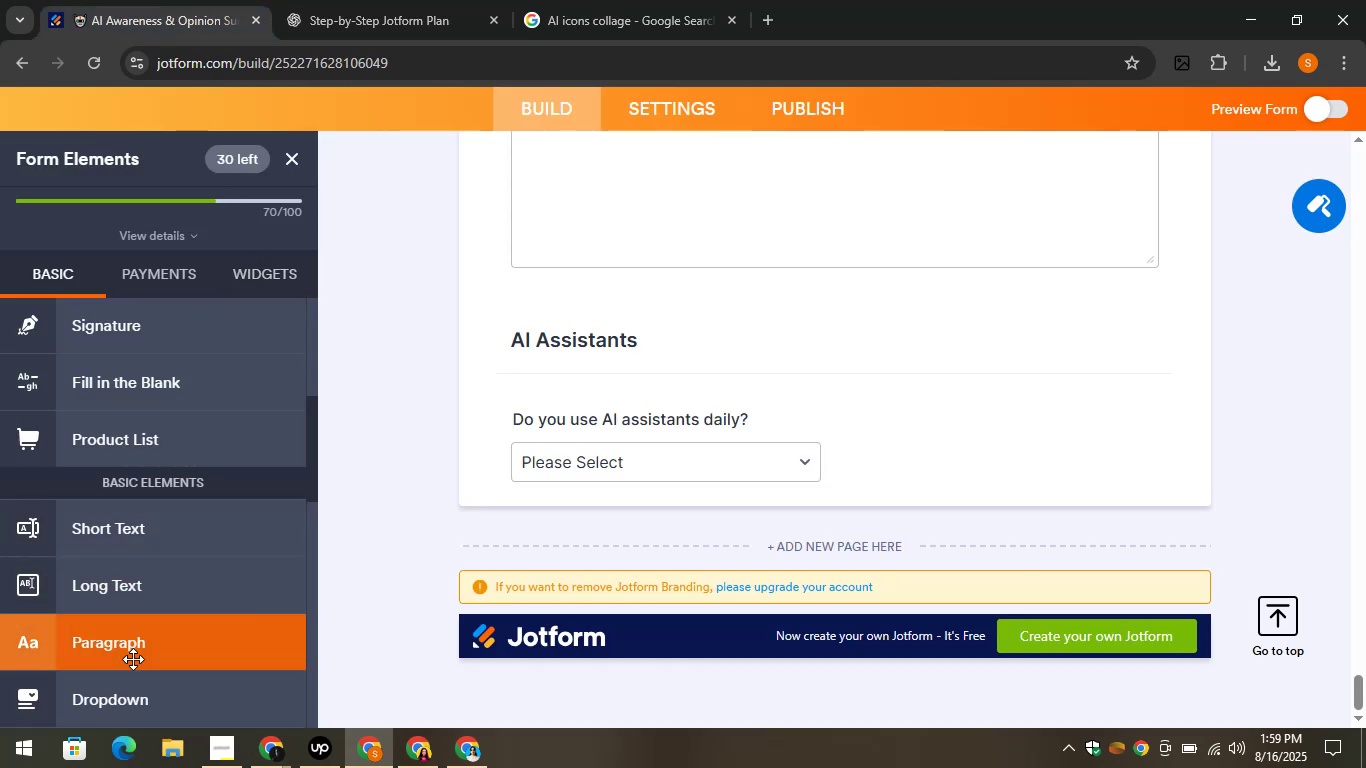 
left_click_drag(start_coordinate=[135, 701], to_coordinate=[629, 482])
 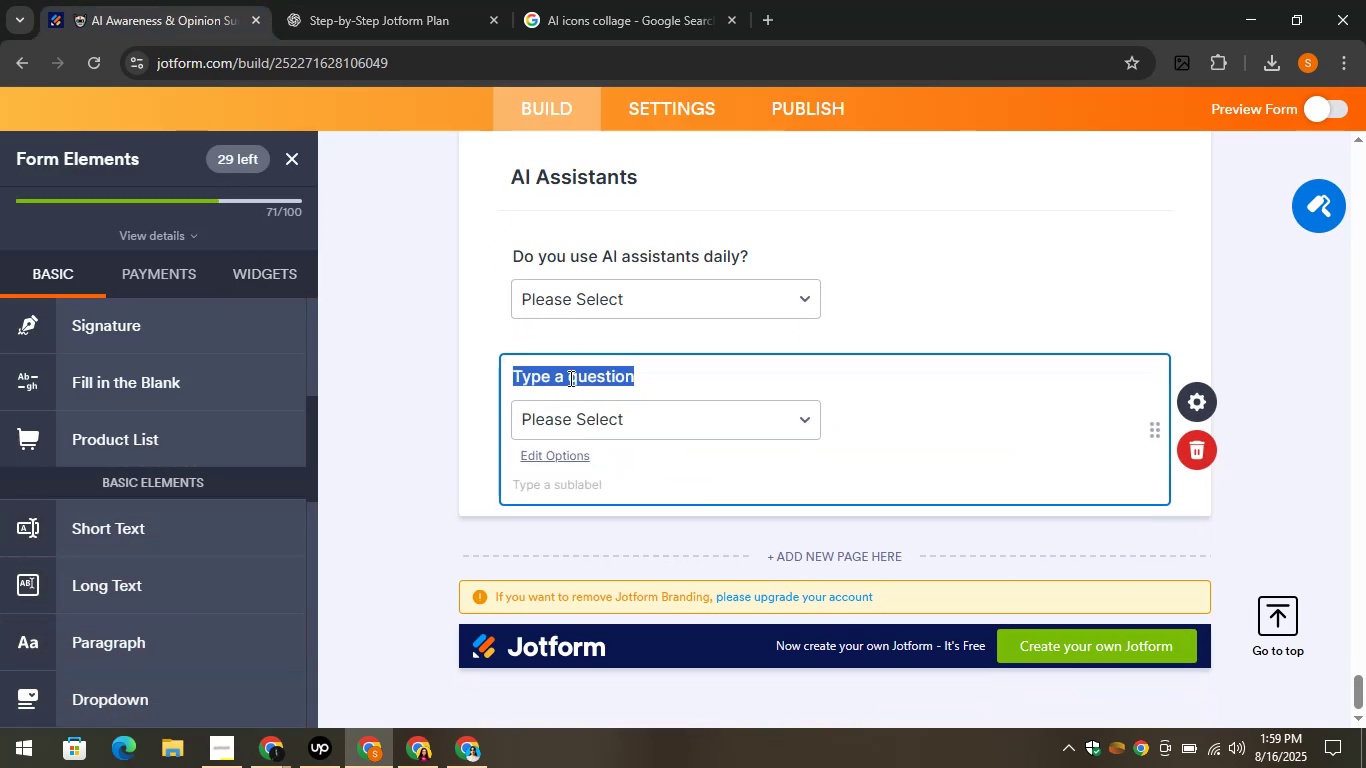 
right_click([569, 378])
 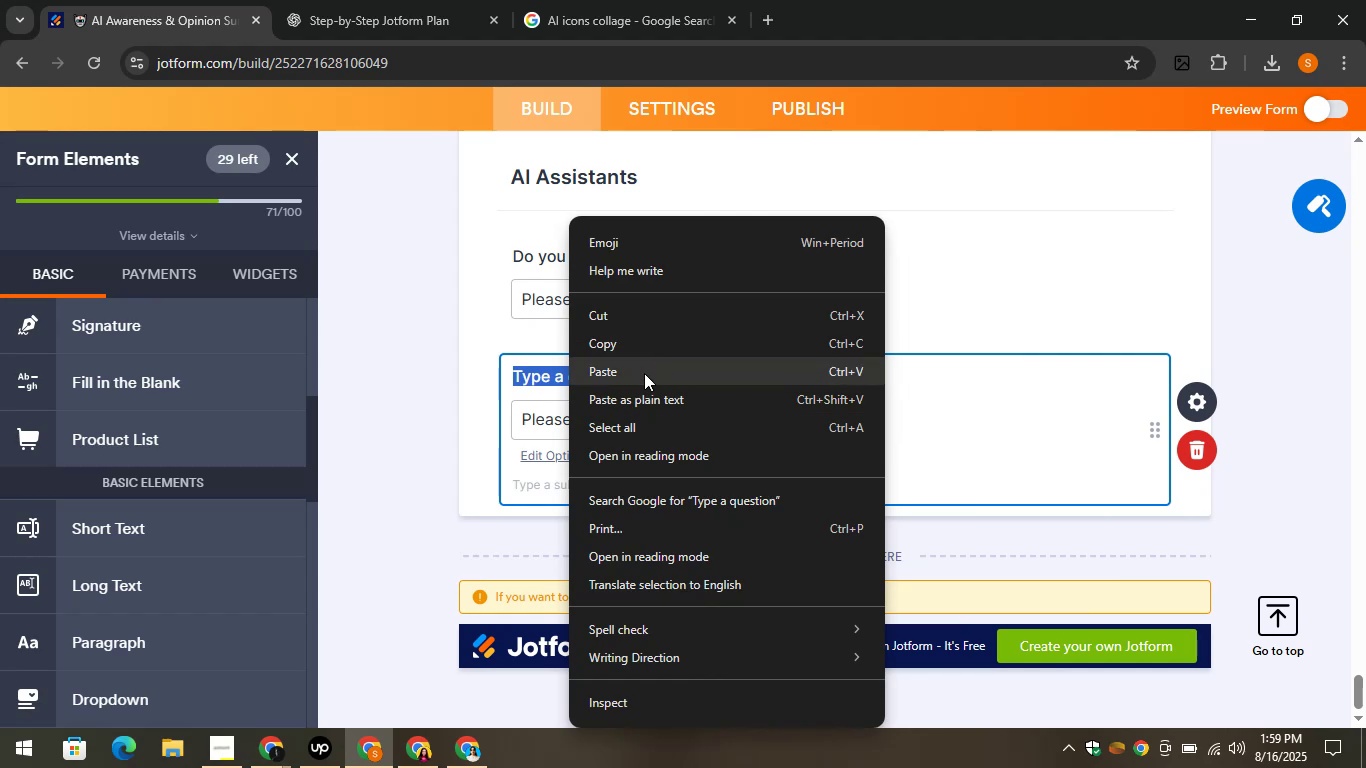 
left_click([644, 373])
 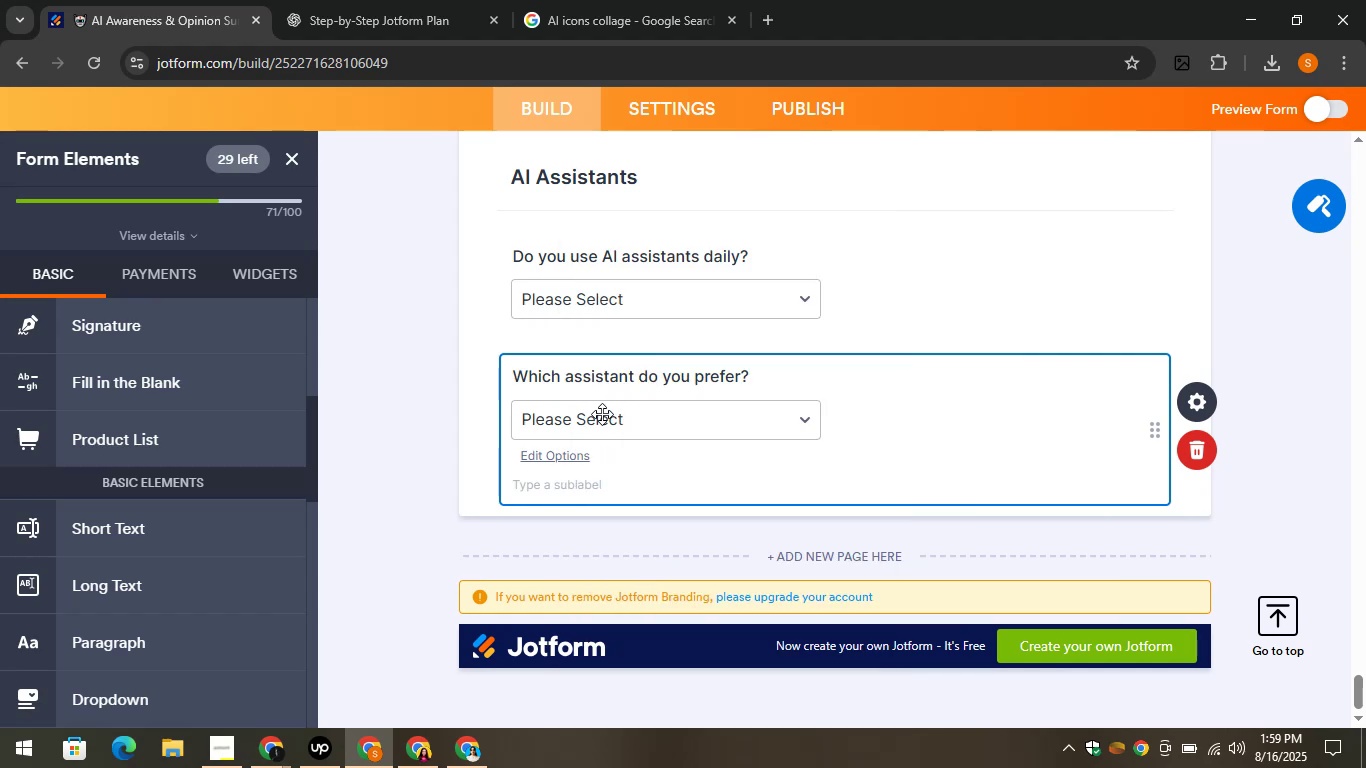 
left_click([596, 417])
 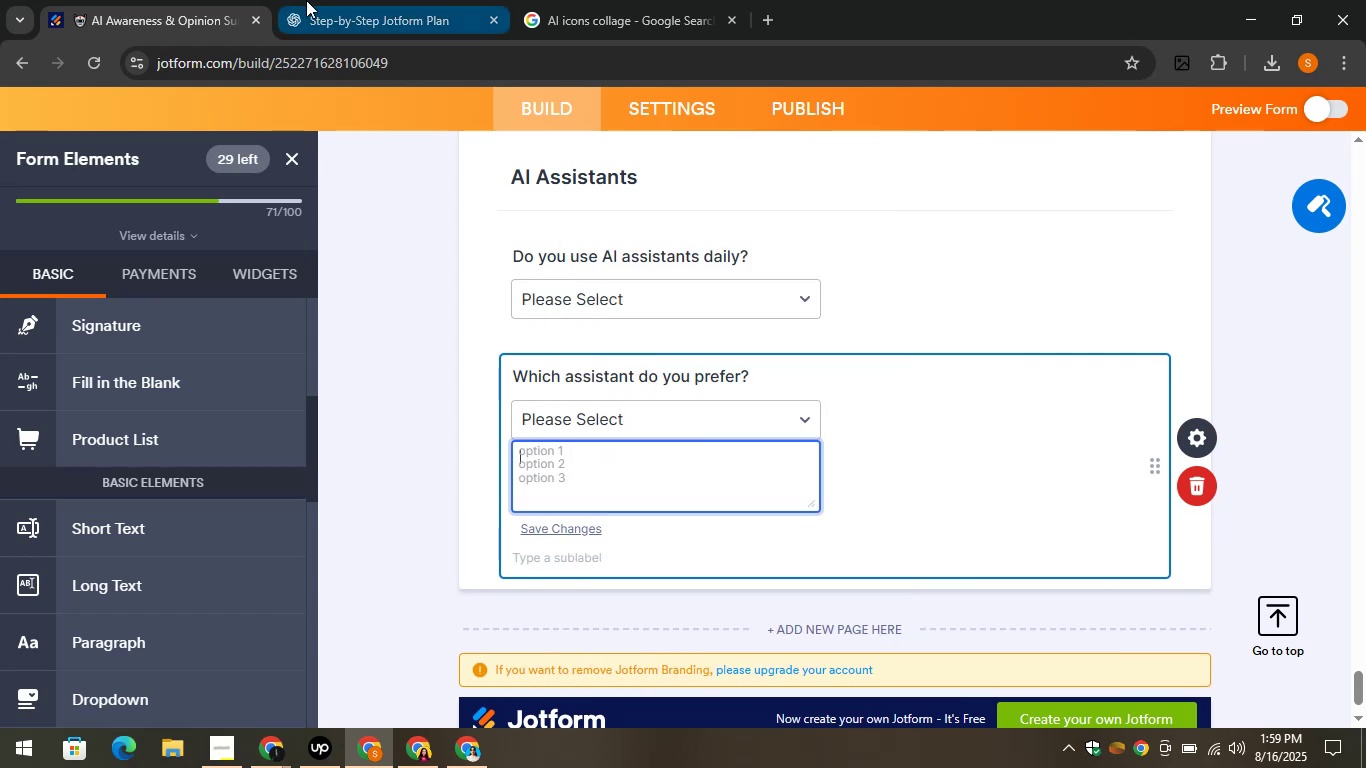 
left_click([306, 0])
 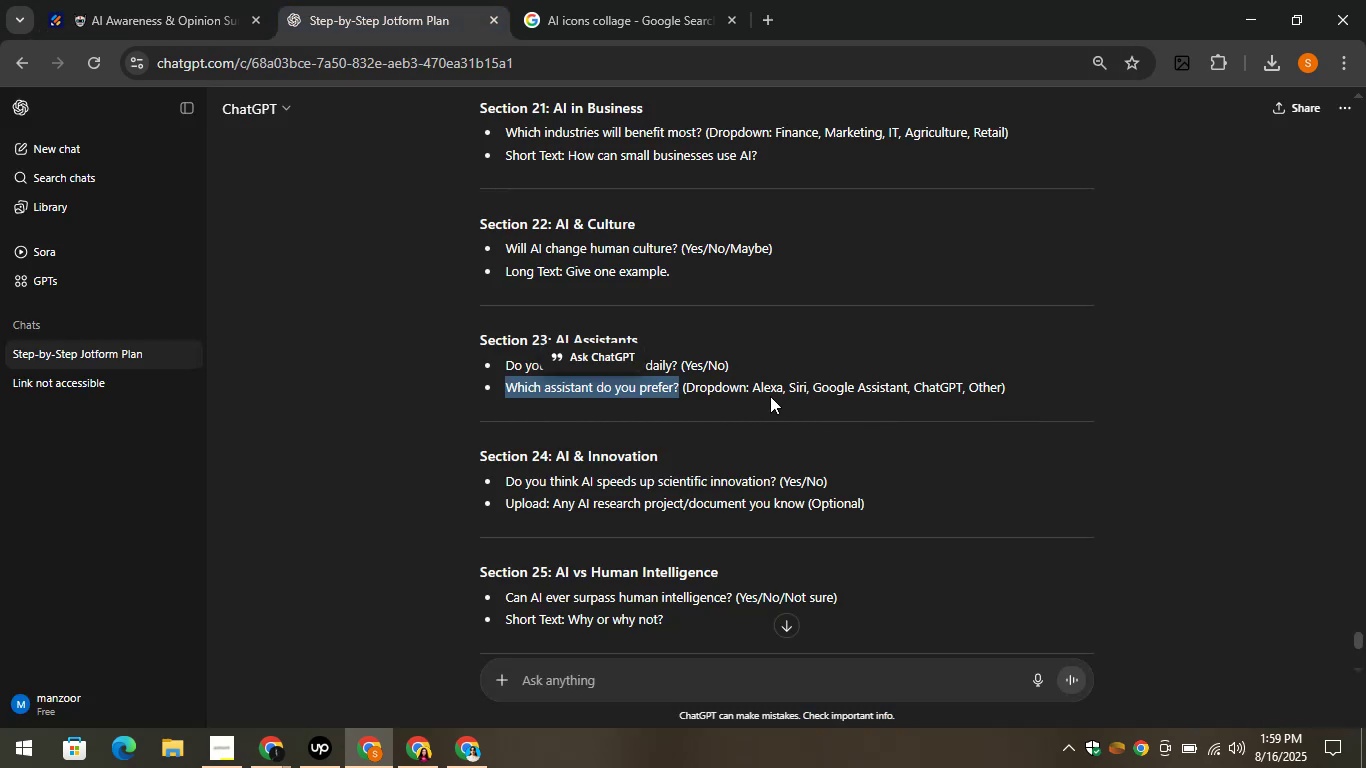 
left_click_drag(start_coordinate=[750, 382], to_coordinate=[782, 392])
 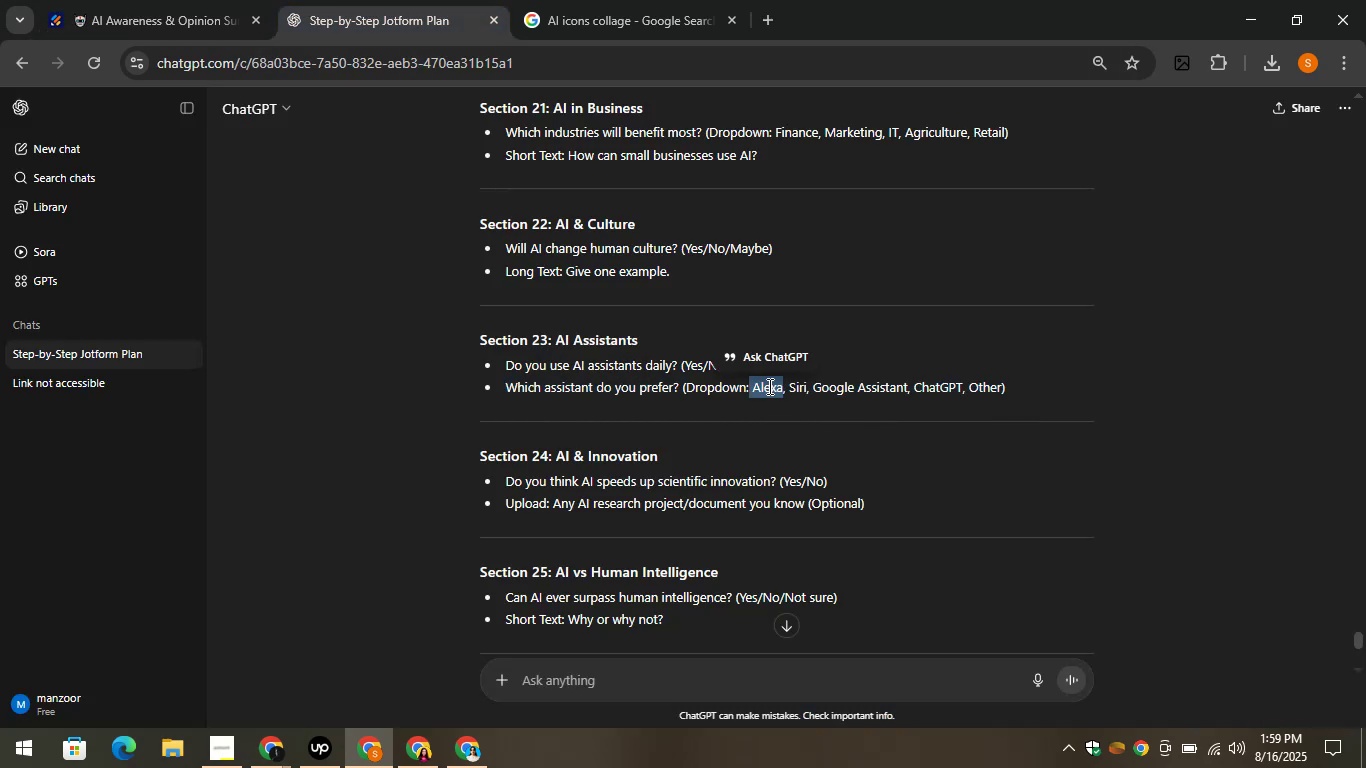 
right_click([768, 386])
 